 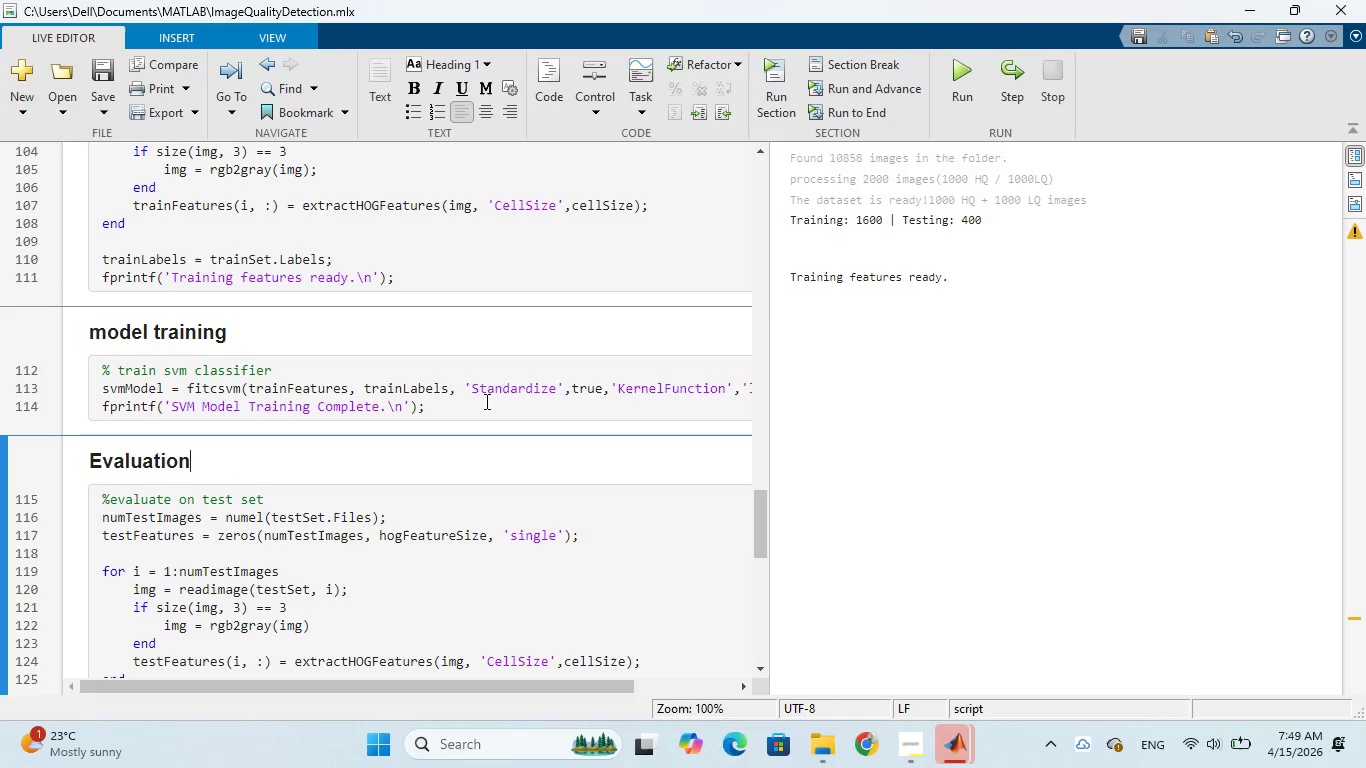 
left_click([399, 405])
 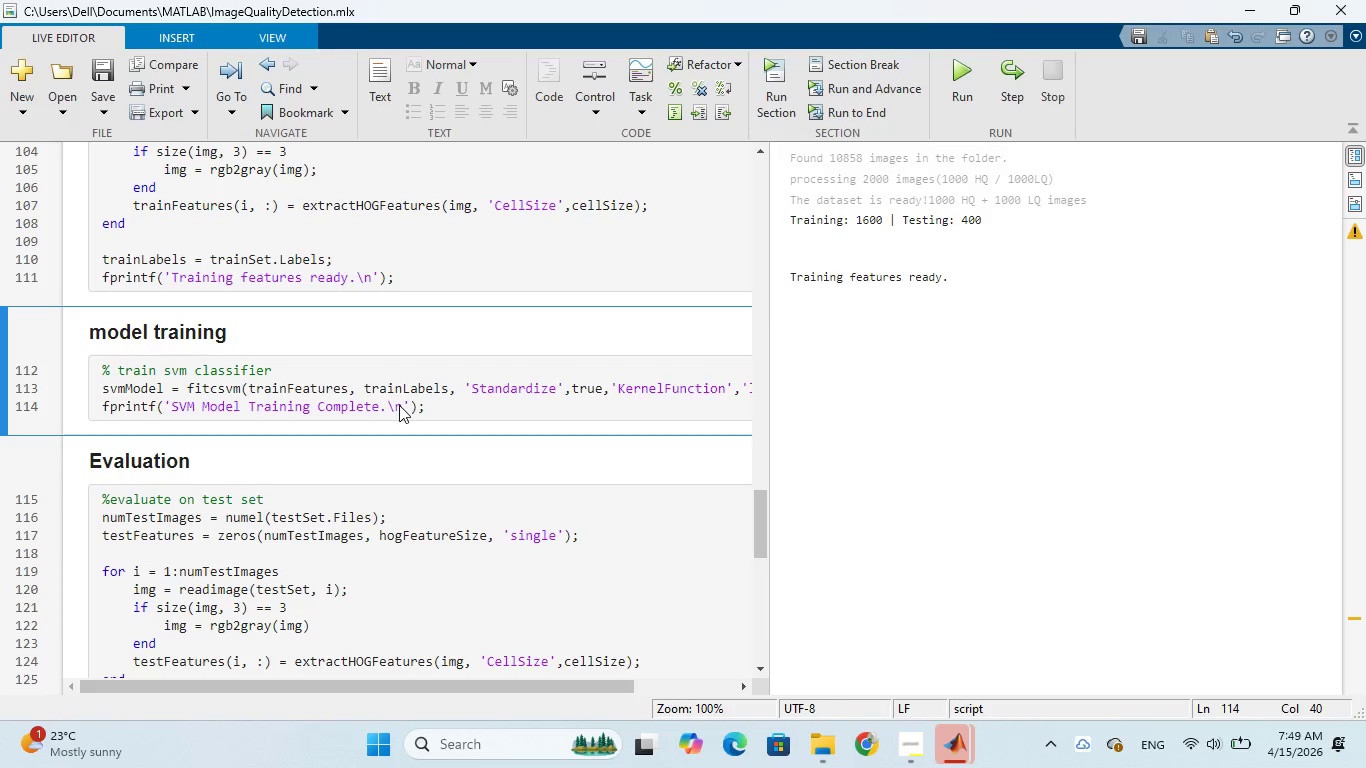 
hold_key(key=ArrowRight, duration=0.72)
 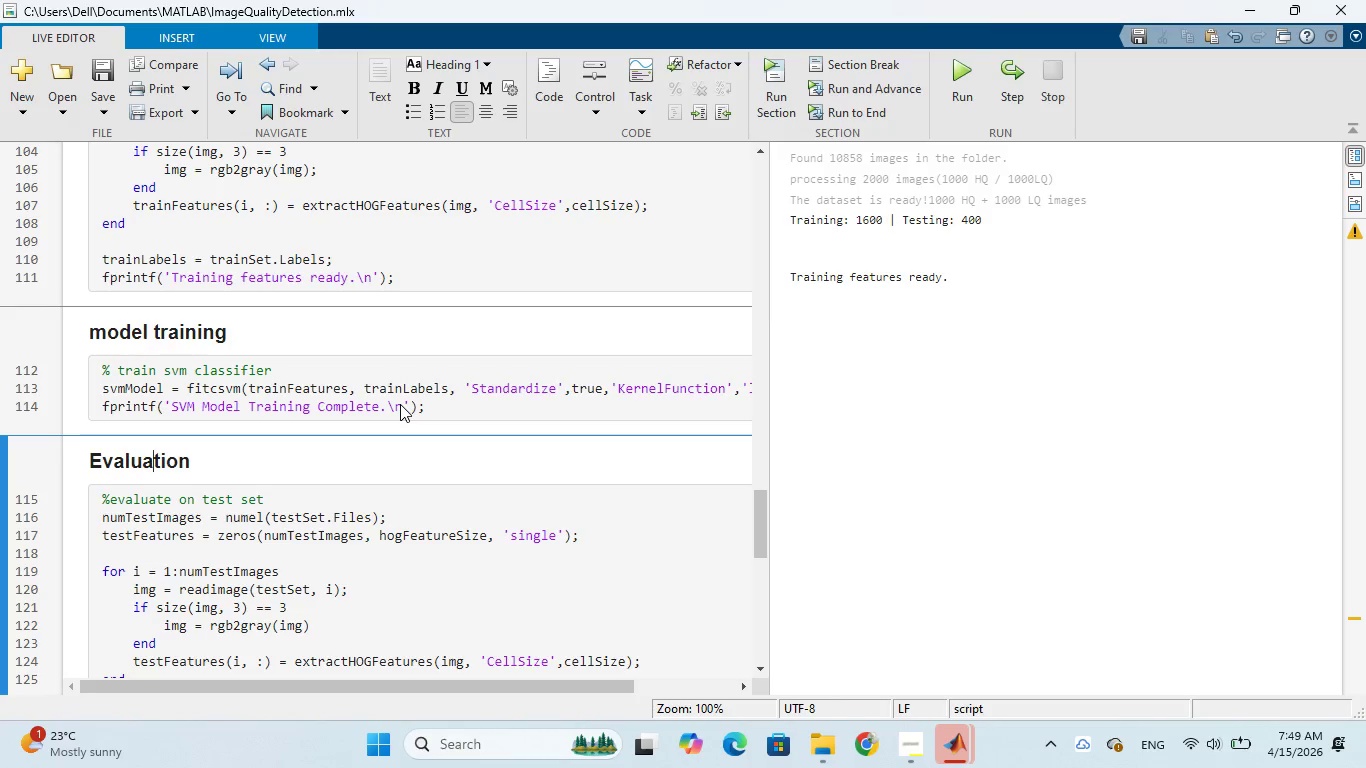 
hold_key(key=ArrowRight, duration=0.95)
 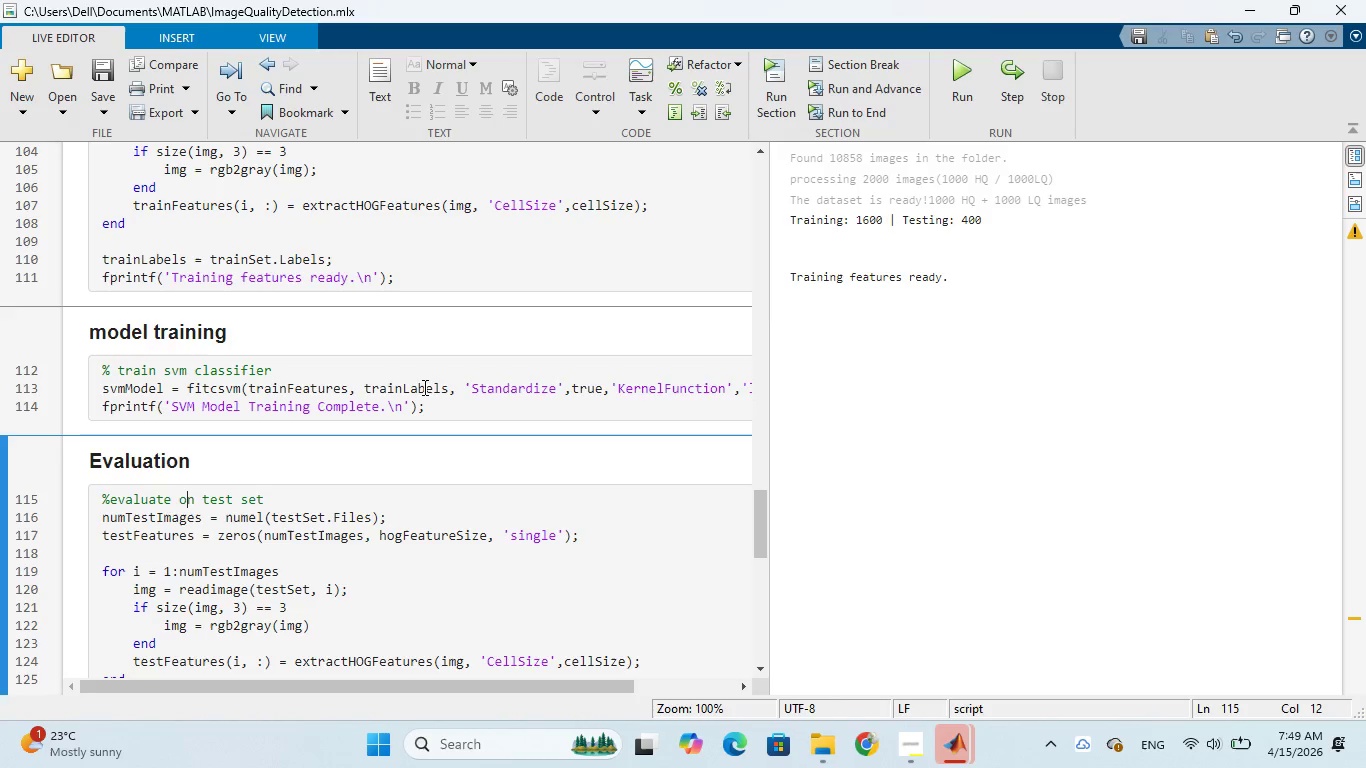 
left_click([423, 387])
 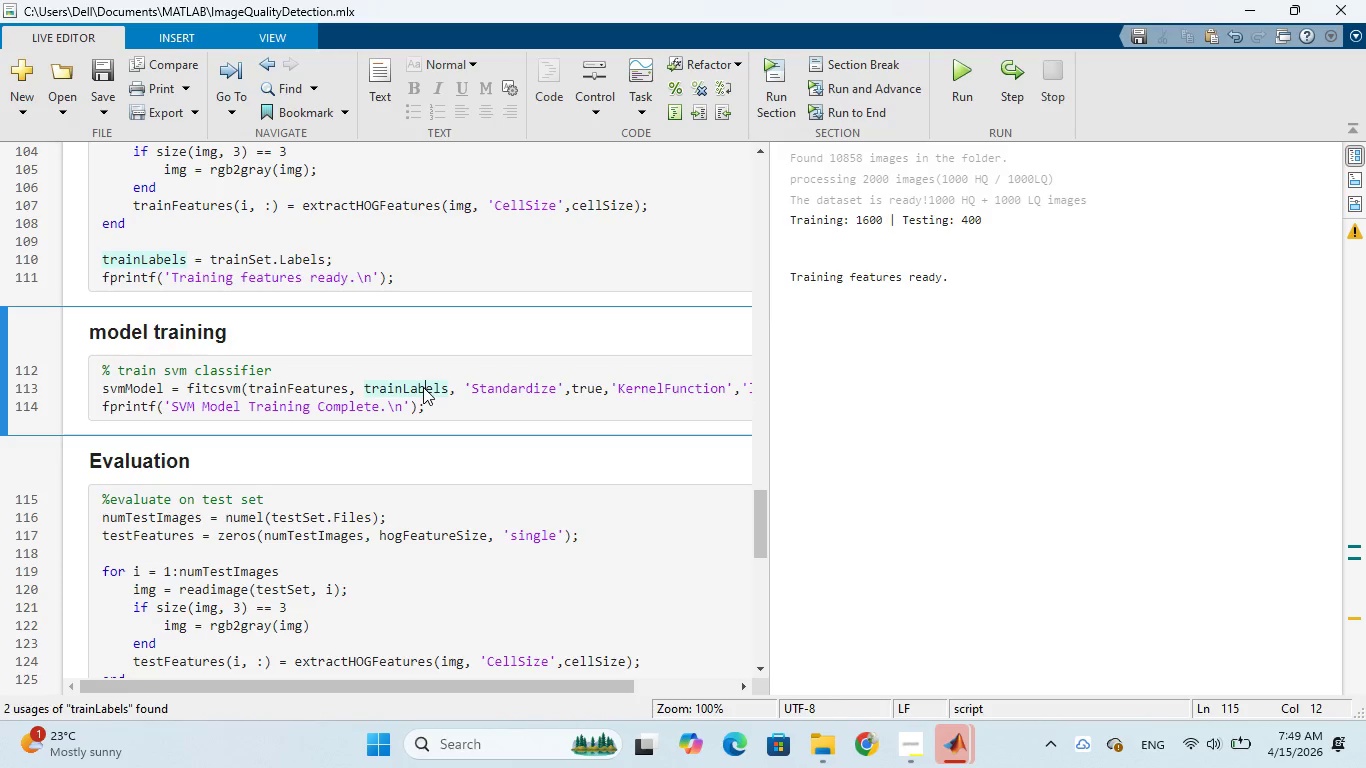 
hold_key(key=ArrowRight, duration=1.5)
 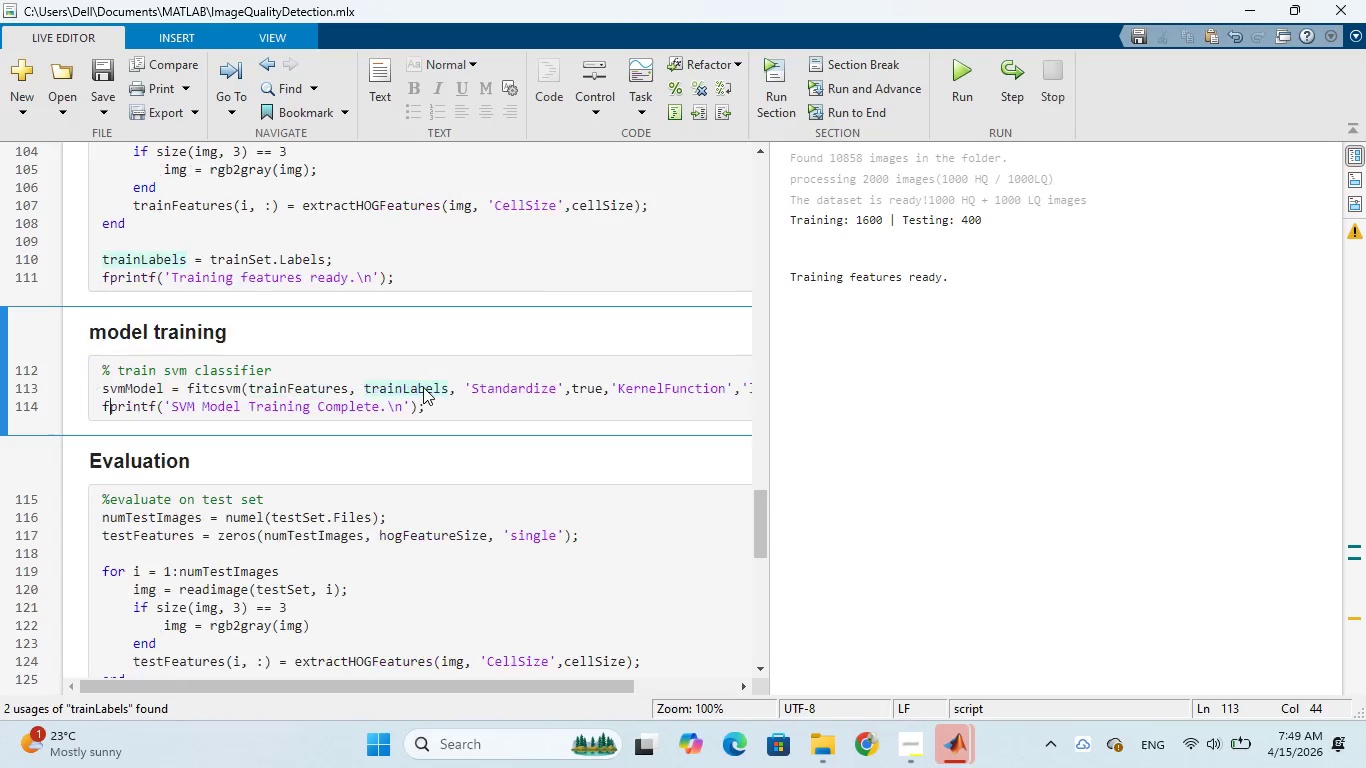 
hold_key(key=ArrowRight, duration=0.62)
 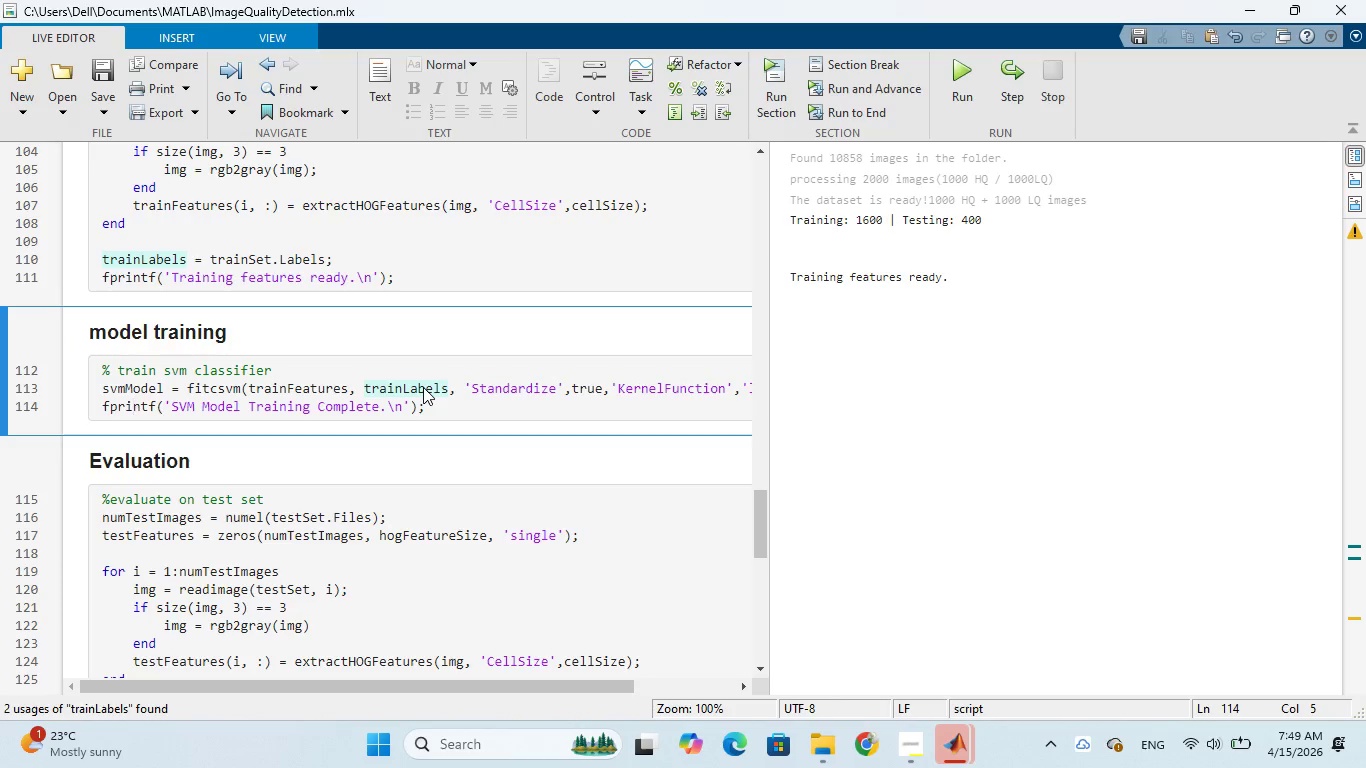 
key(ArrowRight)
 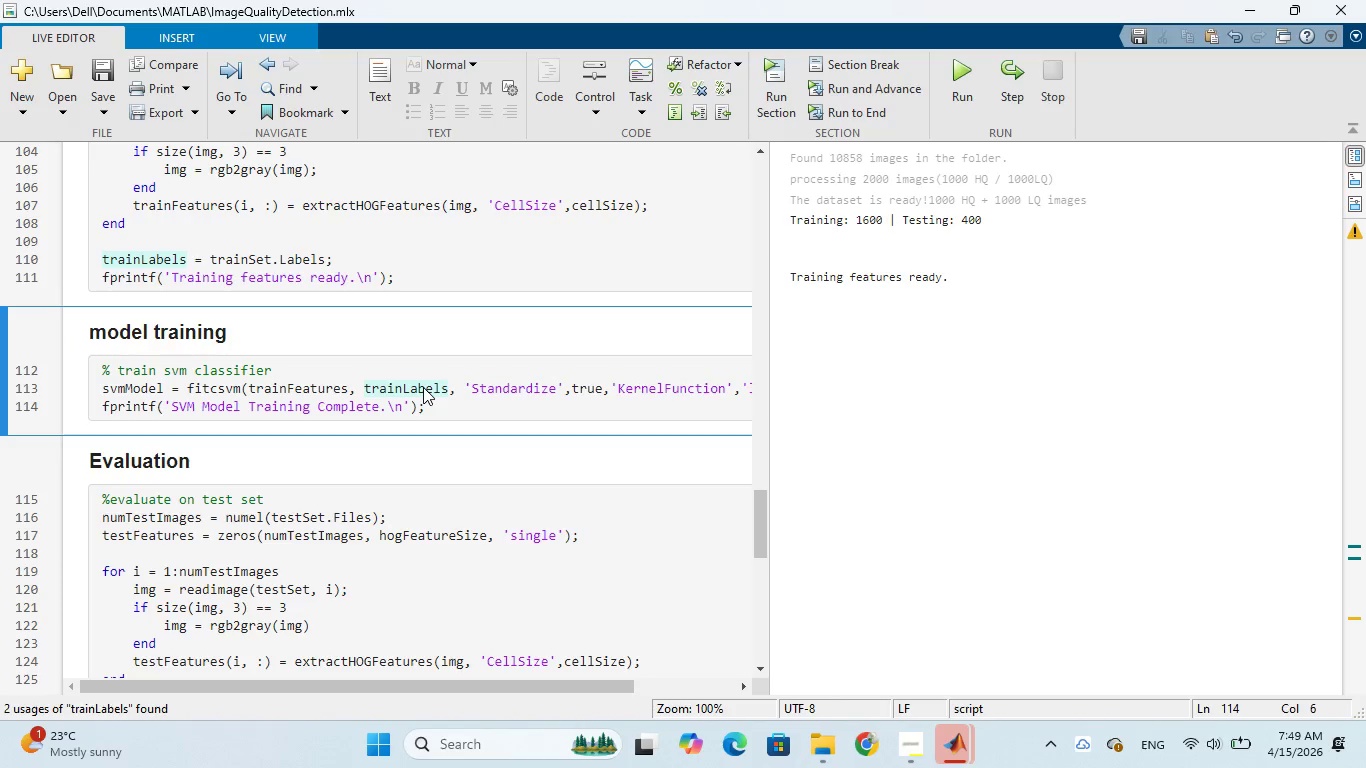 
hold_key(key=ArrowLeft, duration=0.62)
 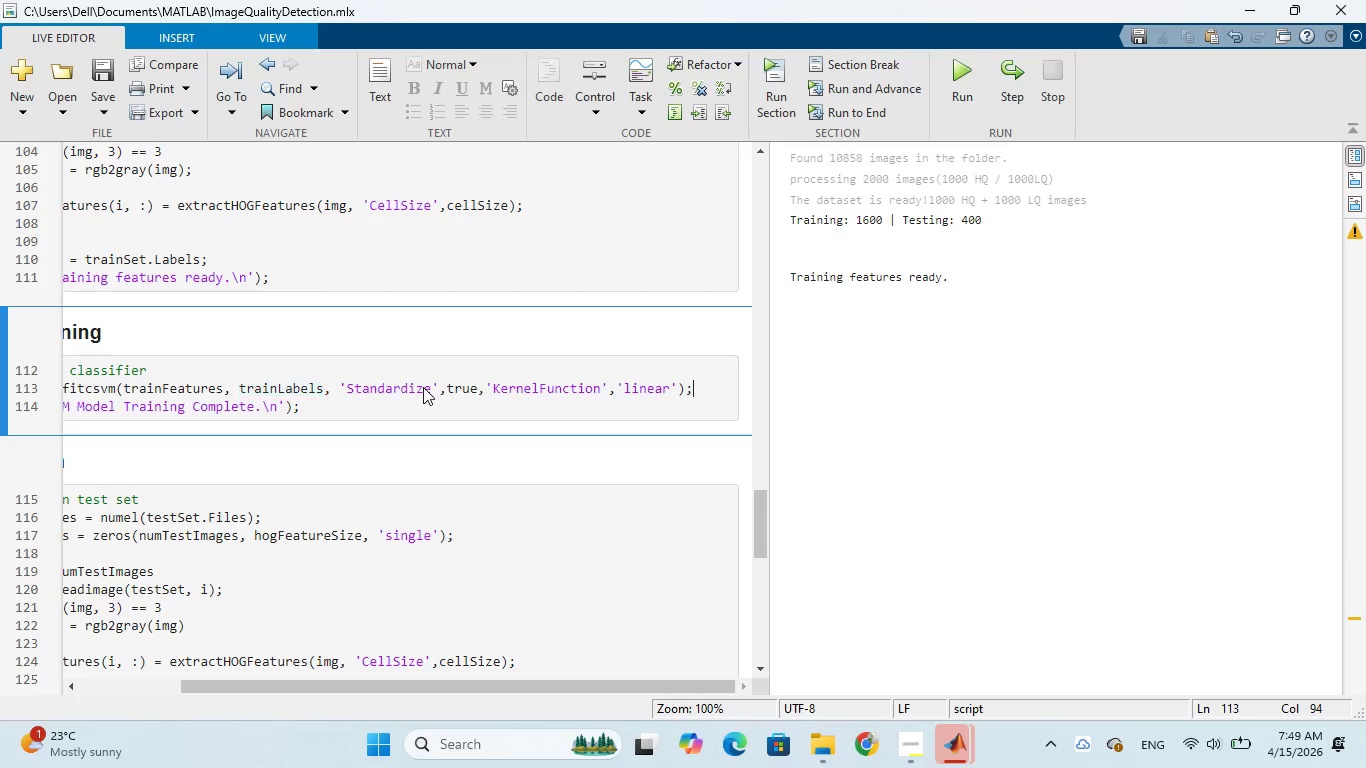 
key(ArrowRight)
 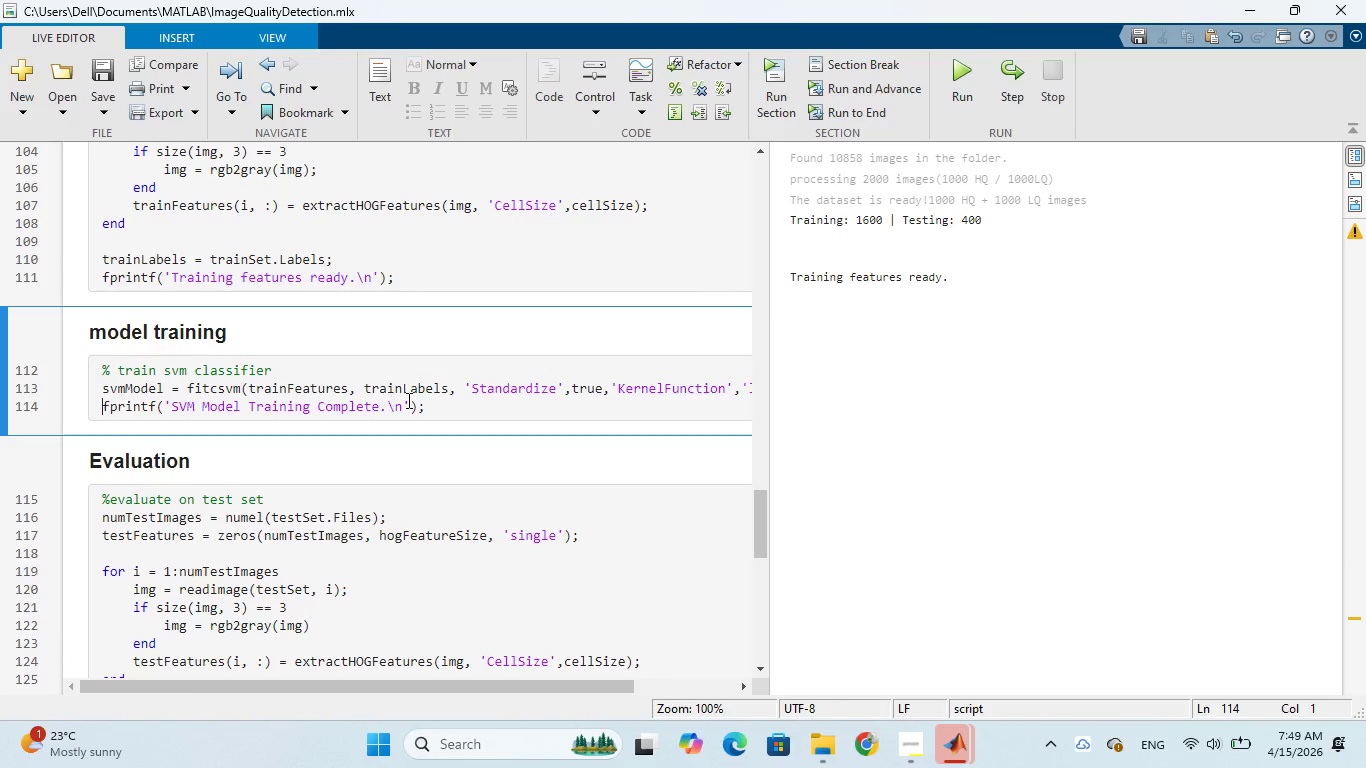 
wait(10.14)
 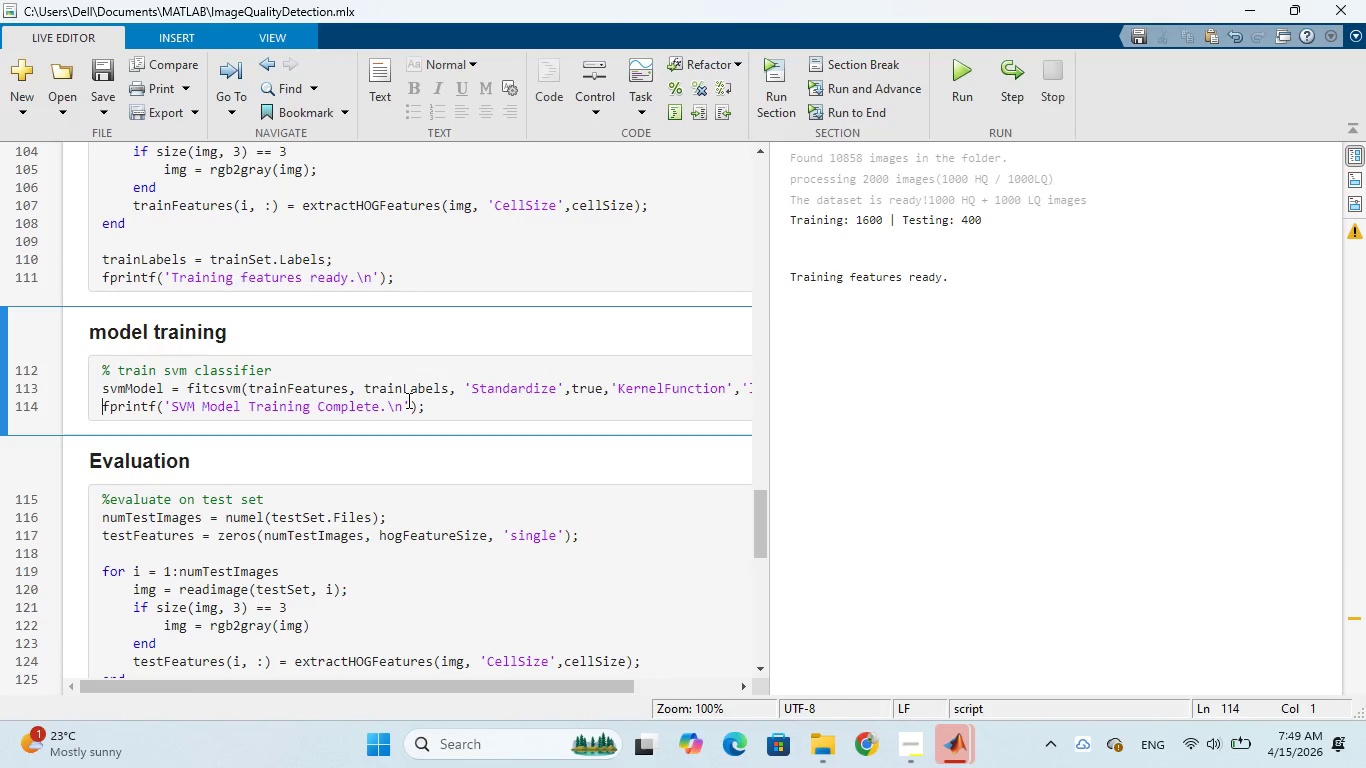 
left_click([376, 397])
 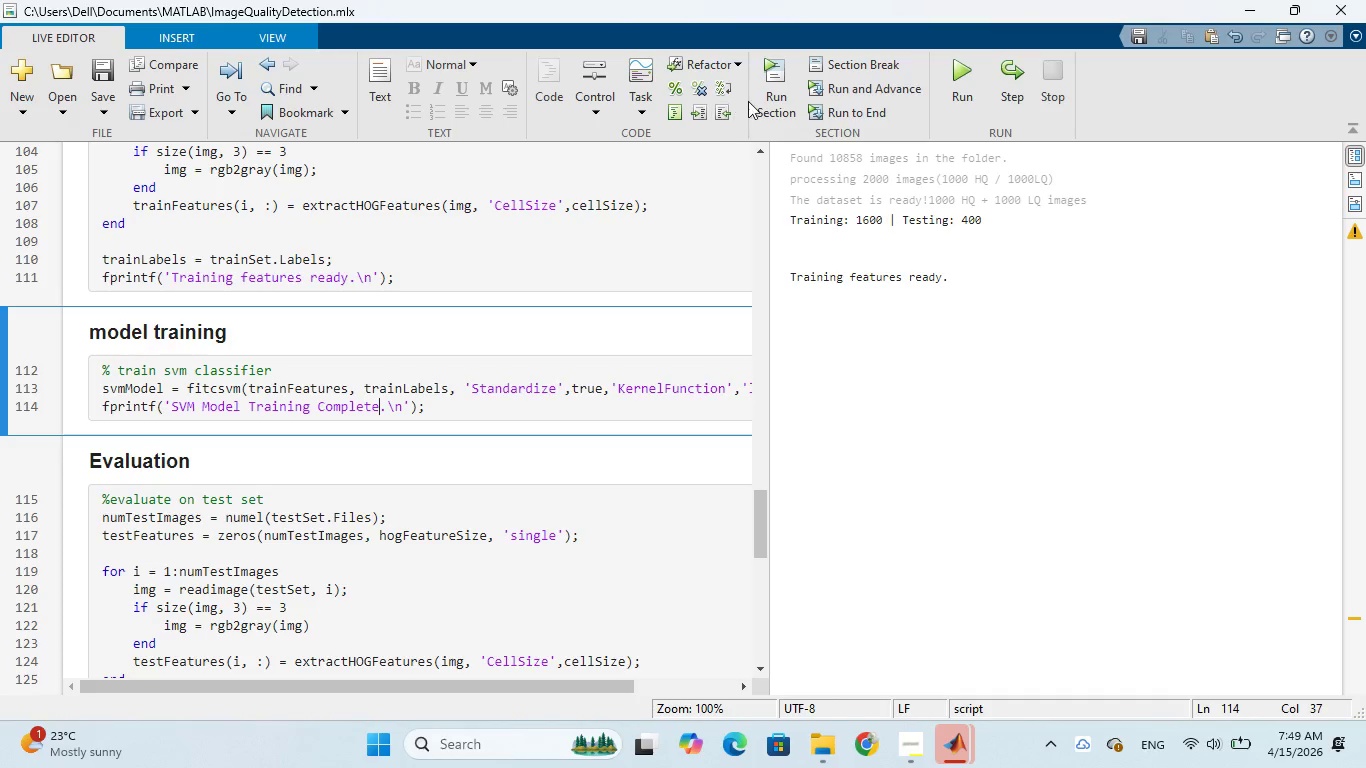 
left_click([771, 66])
 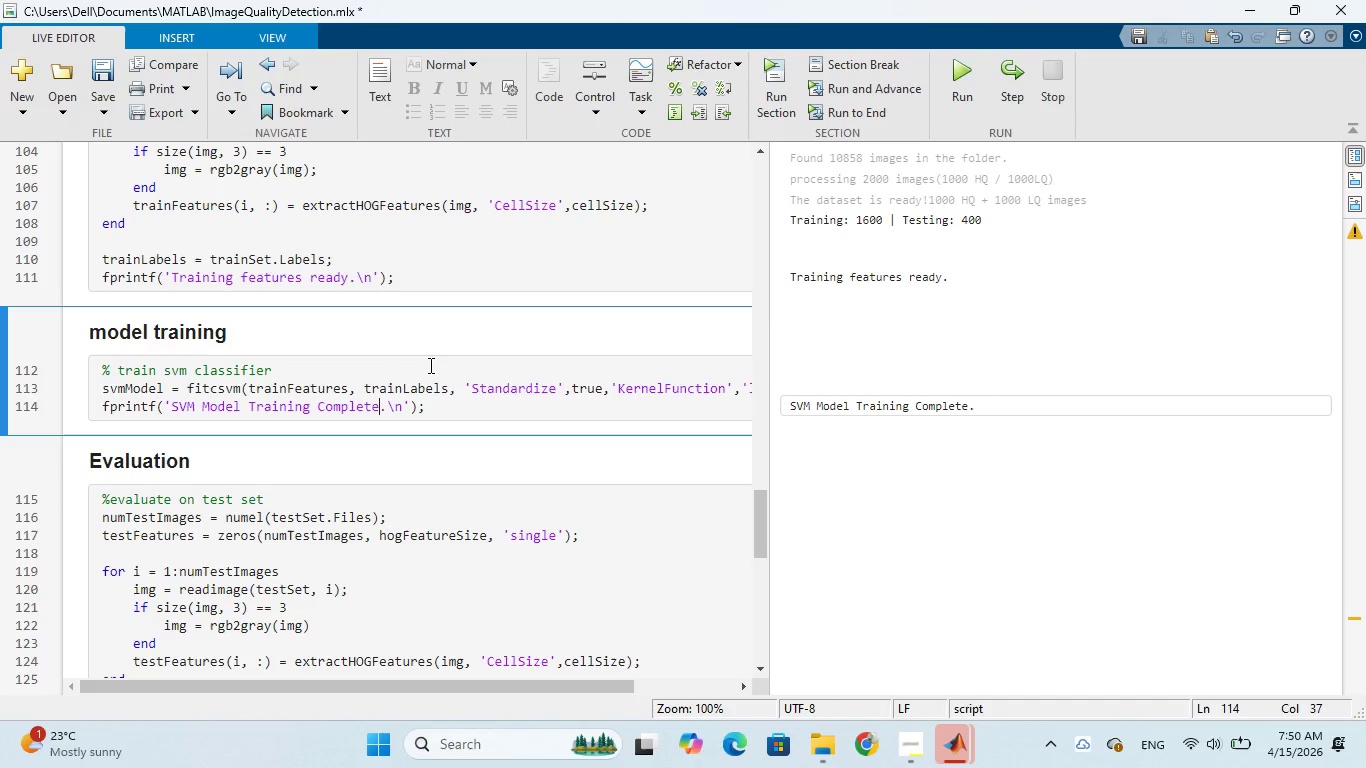 
wait(40.44)
 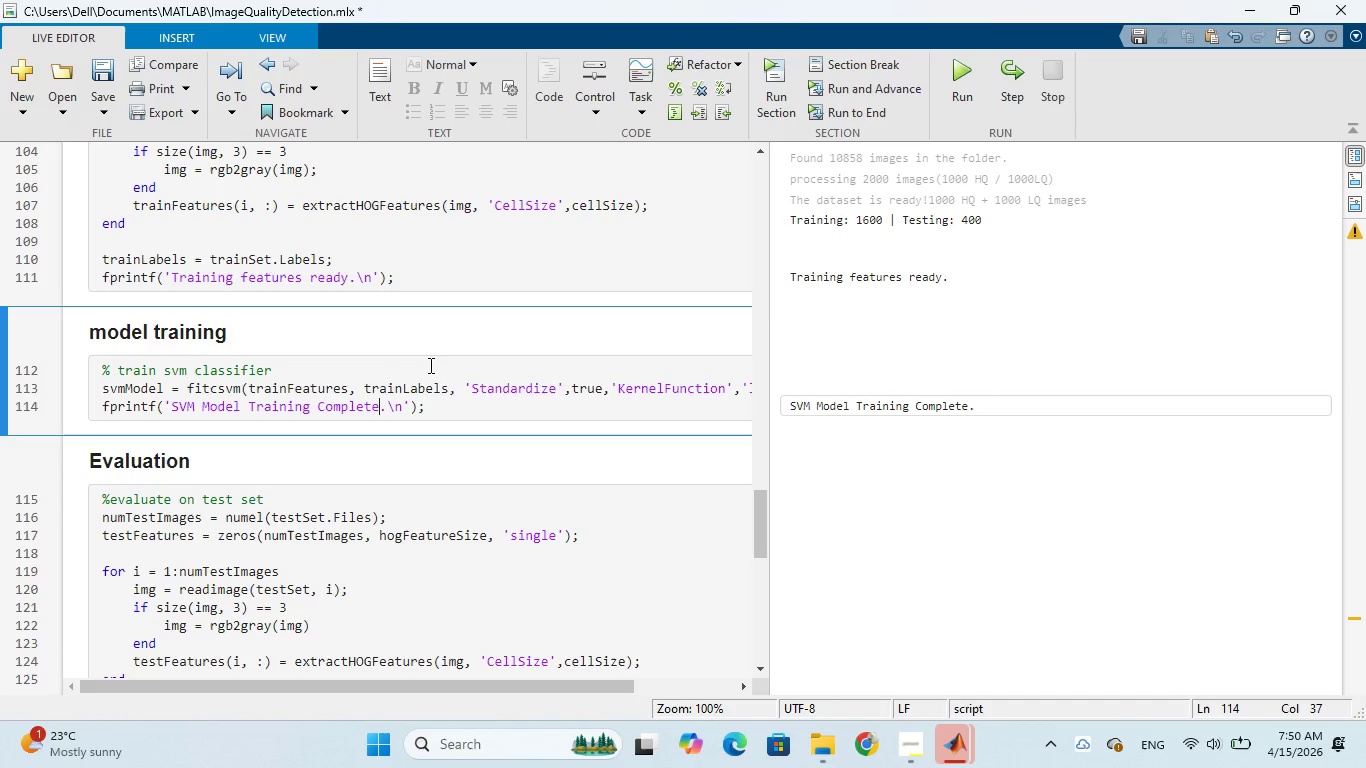 
scroll: coordinate [459, 393], scroll_direction: down, amount: 2.0
 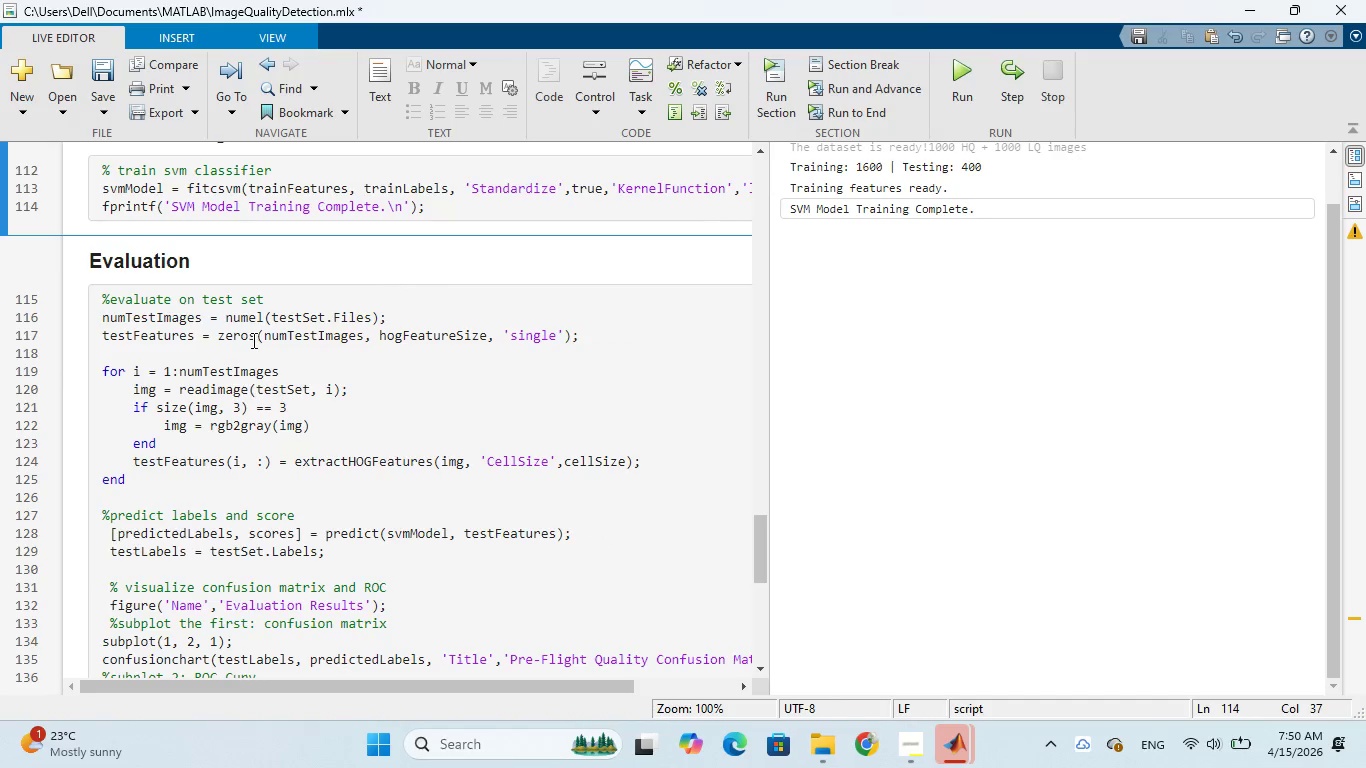 
wait(23.89)
 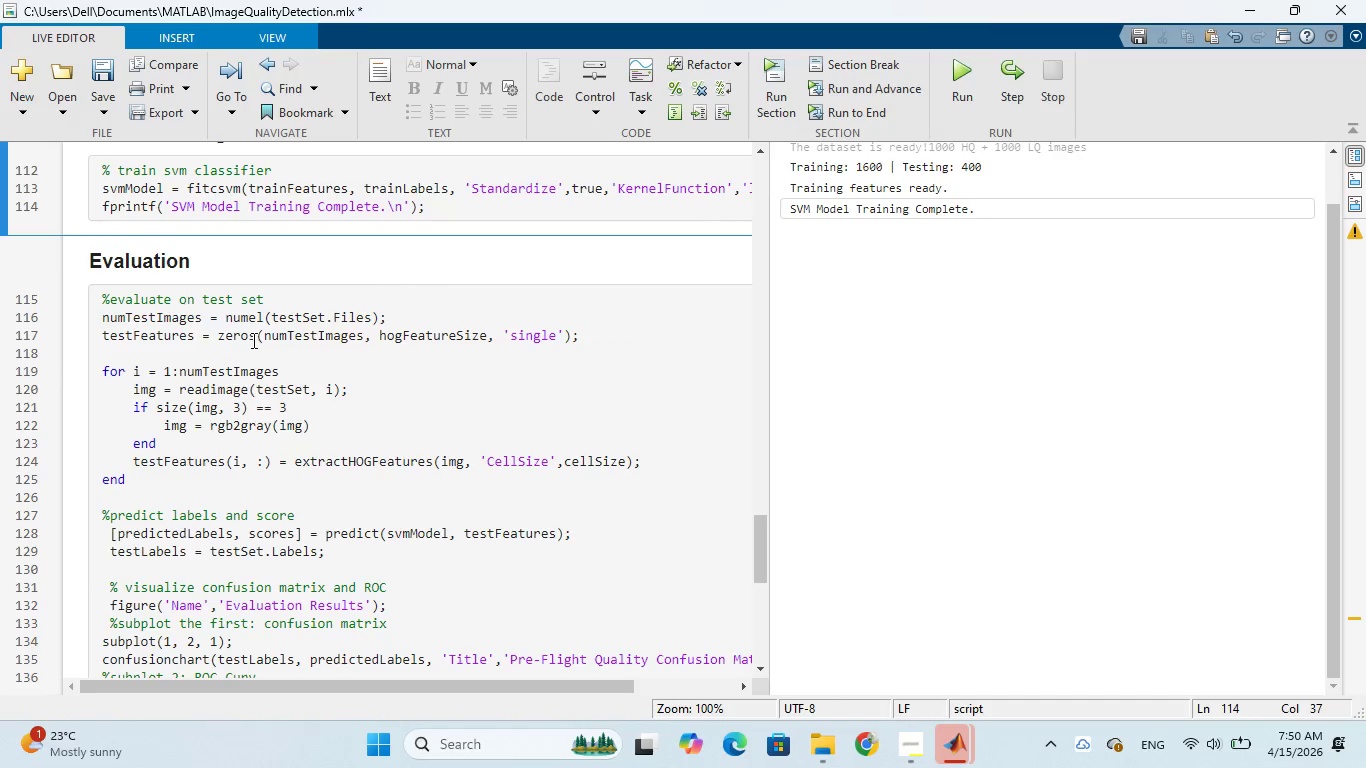 
scroll: coordinate [323, 368], scroll_direction: down, amount: 1.0
 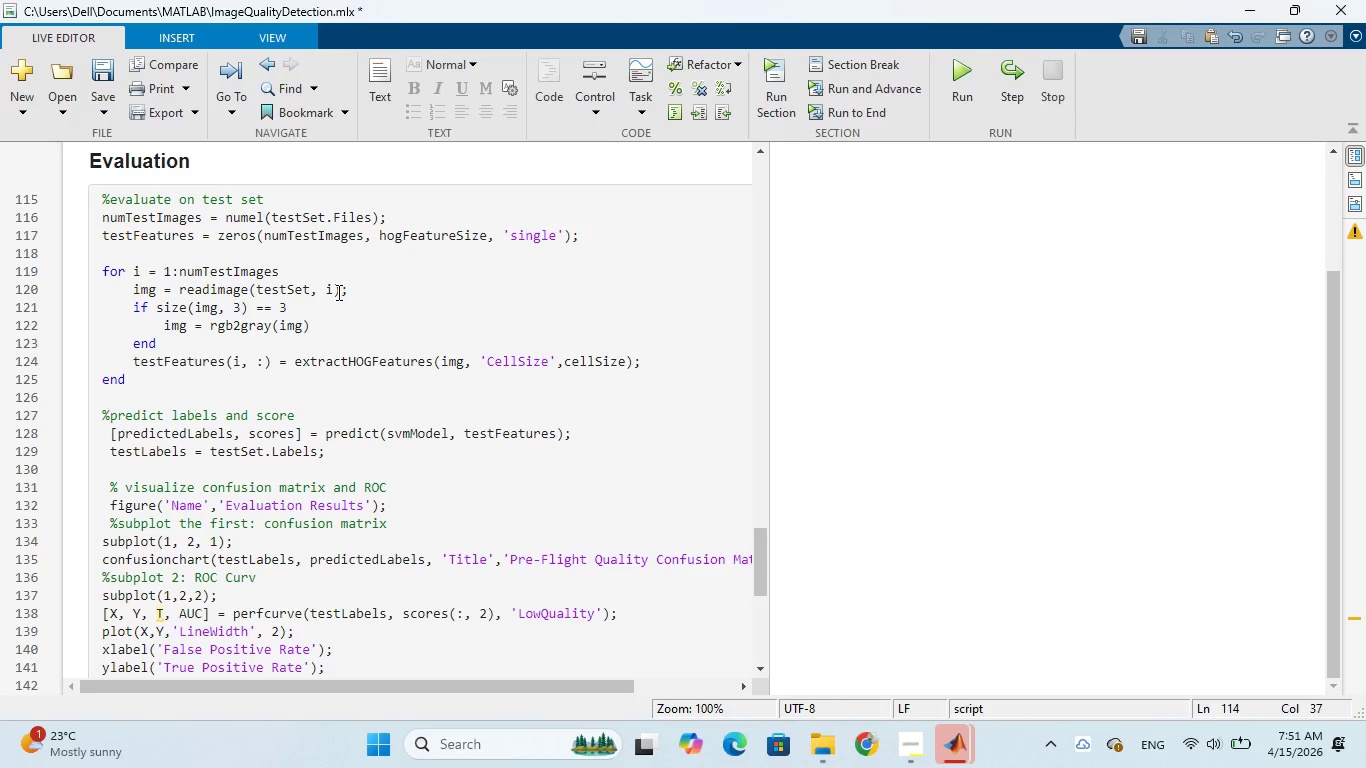 
wait(26.83)
 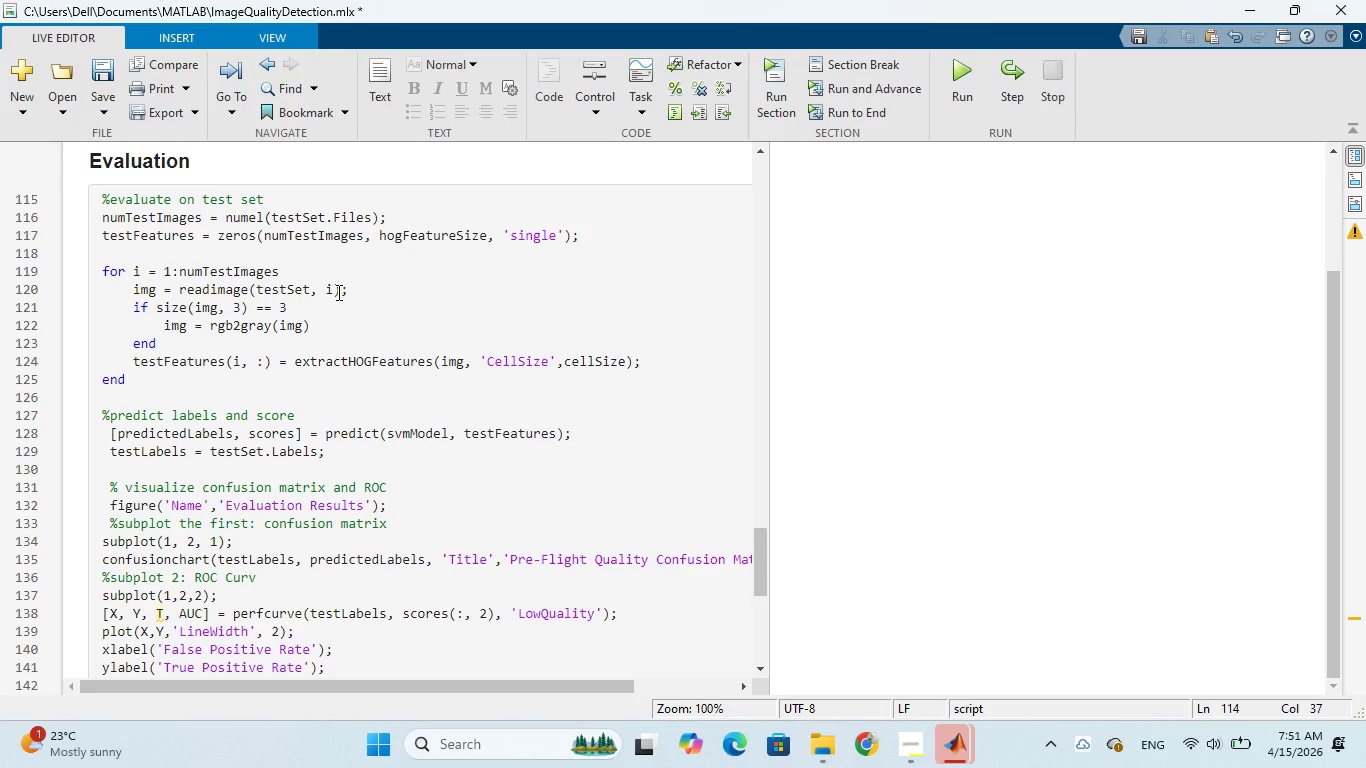 
left_click([316, 325])
 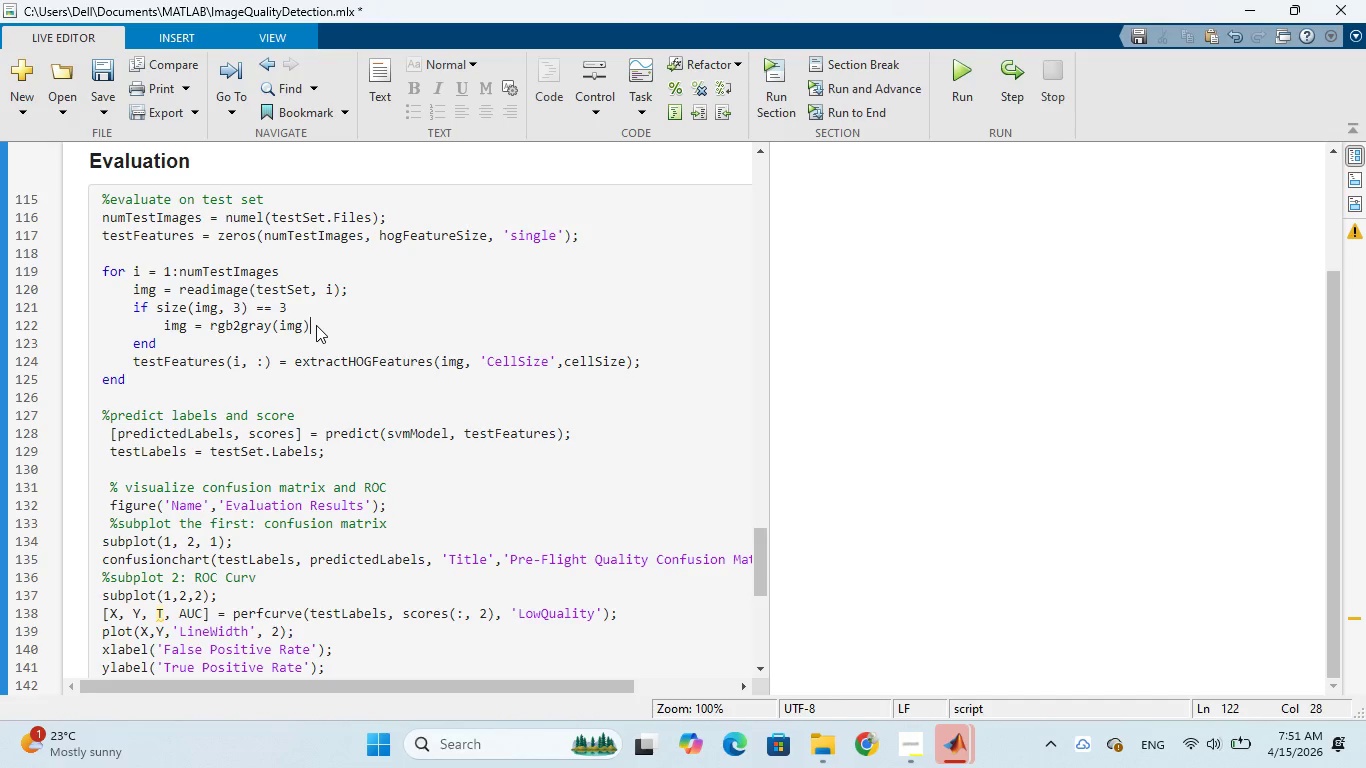 
key(Semicolon)
 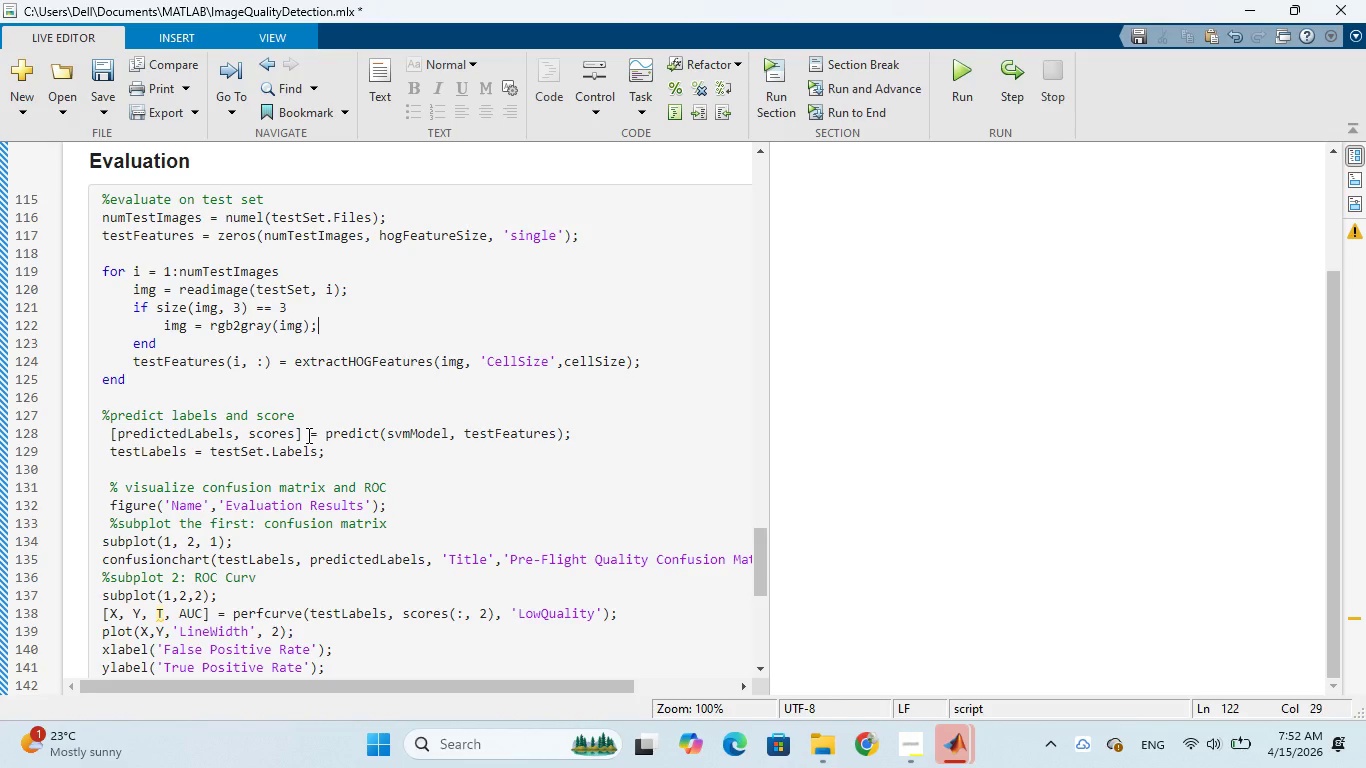 
wait(34.55)
 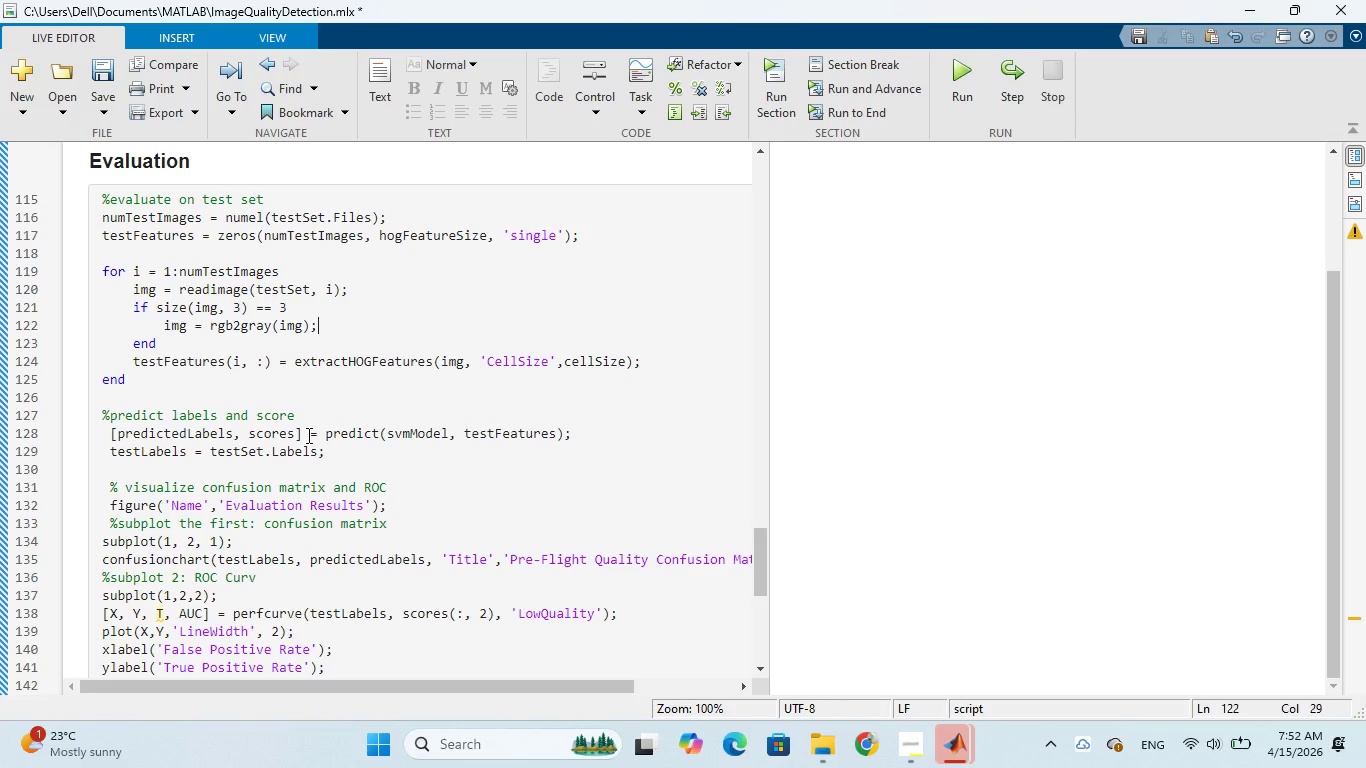 
left_click([106, 434])
 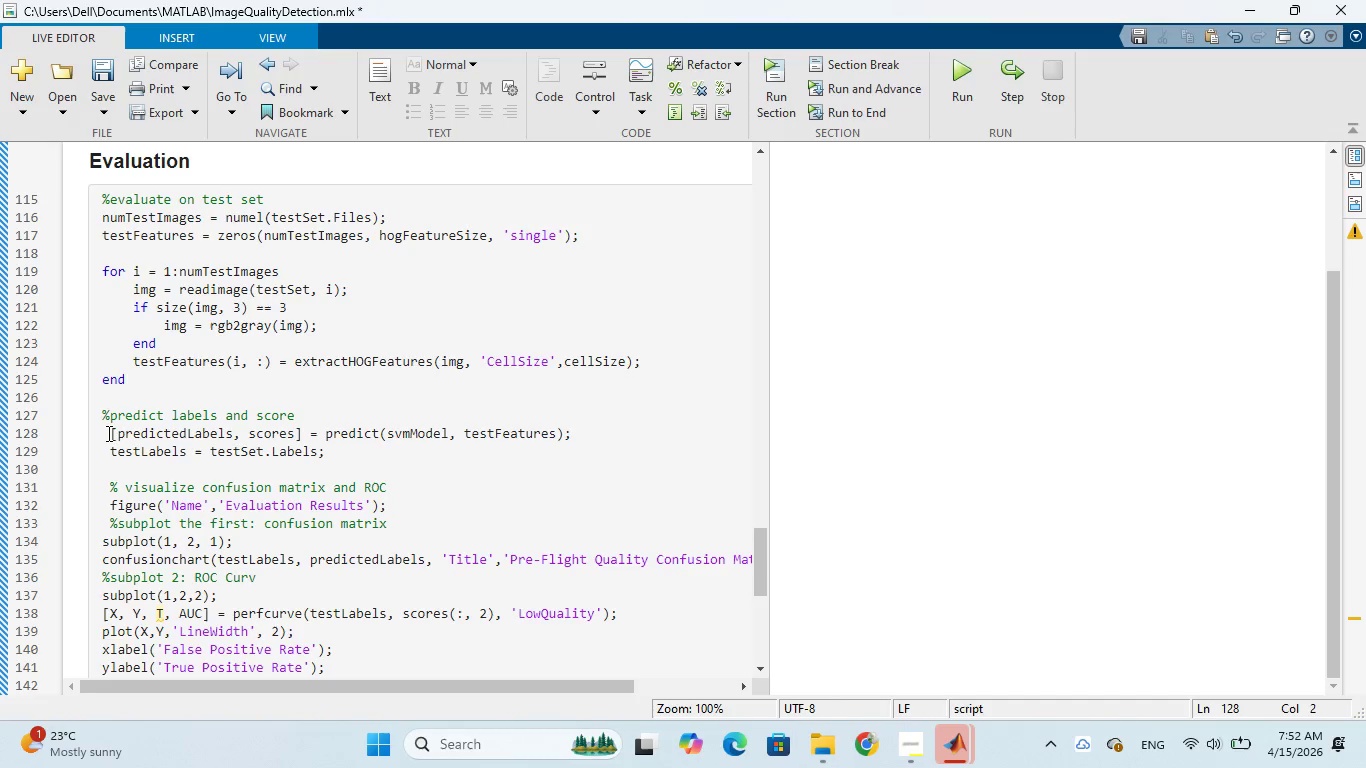 
key(Shift+5)
 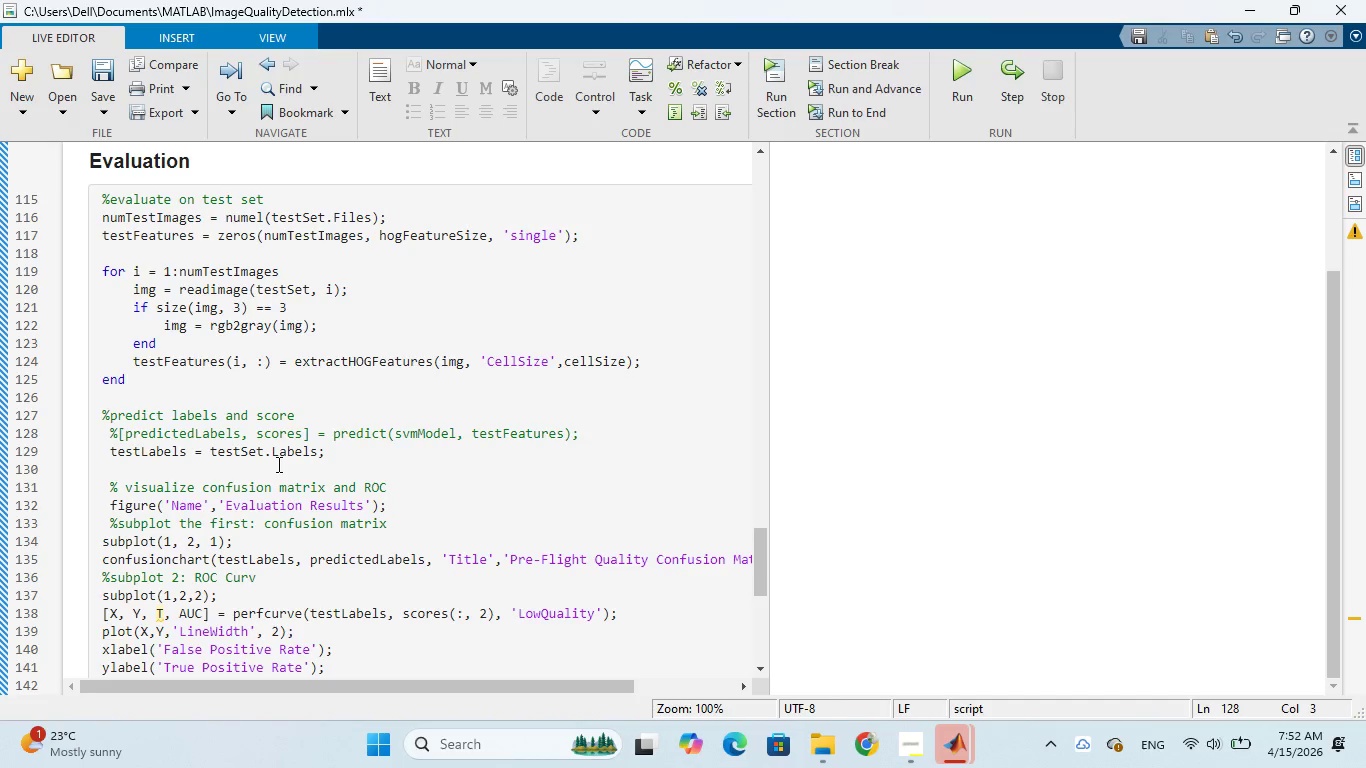 
mouse_move([265, 455])
 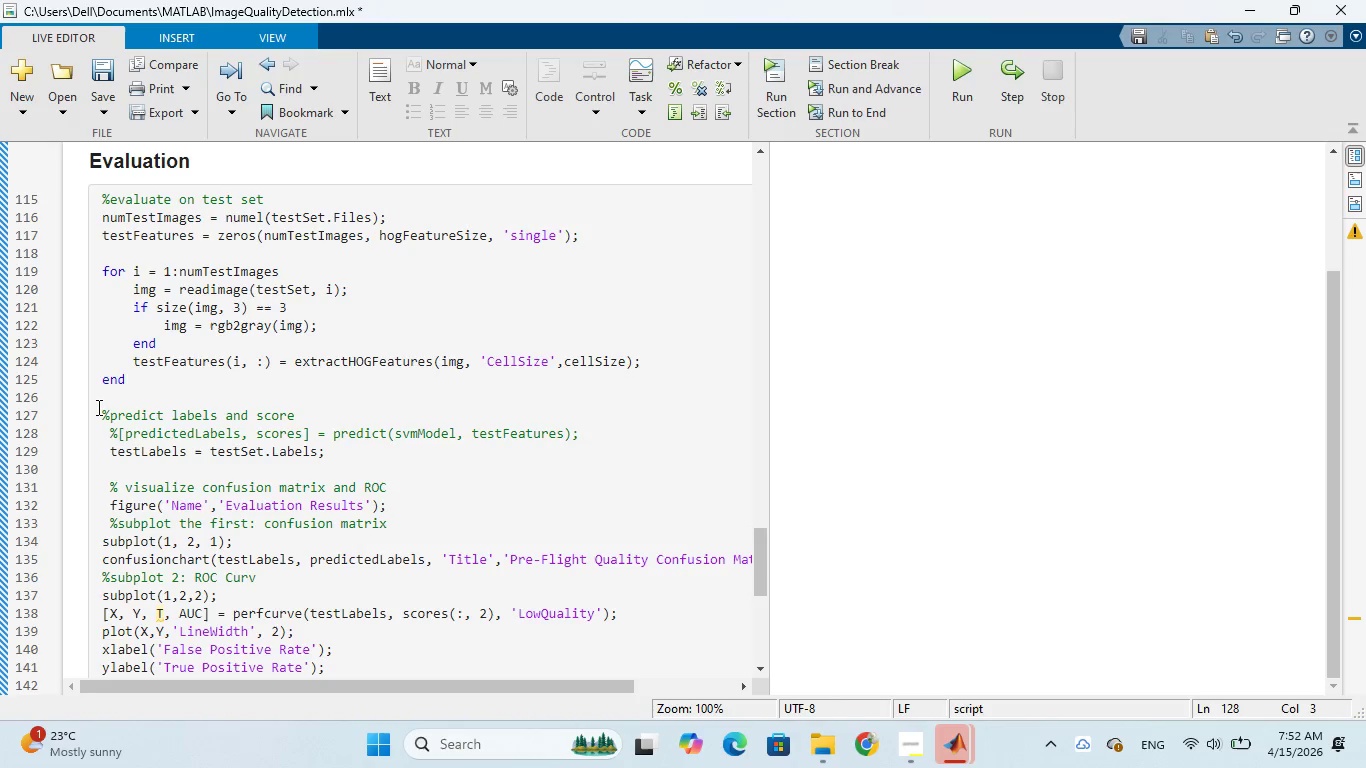 
left_click_drag(start_coordinate=[97, 407], to_coordinate=[236, 575])
 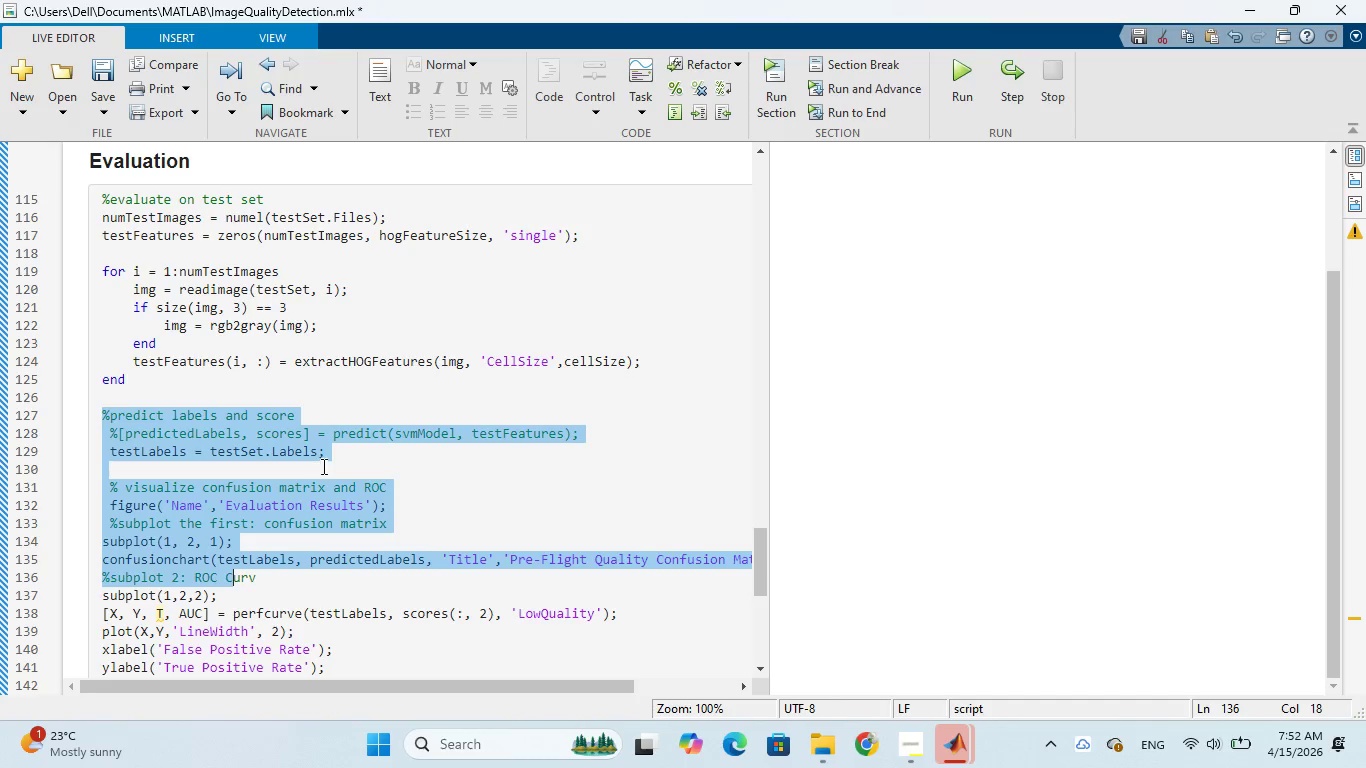 
left_click([332, 459])
 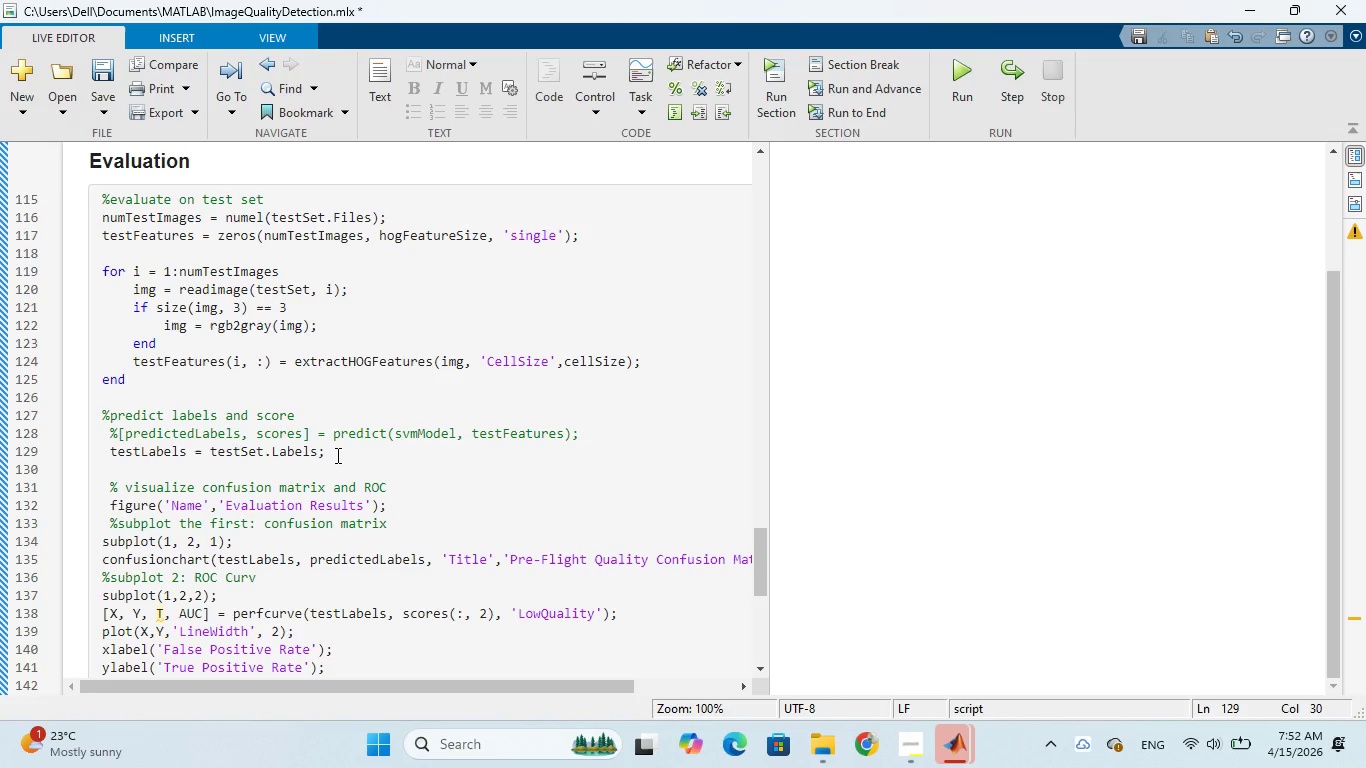 
left_click_drag(start_coordinate=[336, 455], to_coordinate=[112, 443])
 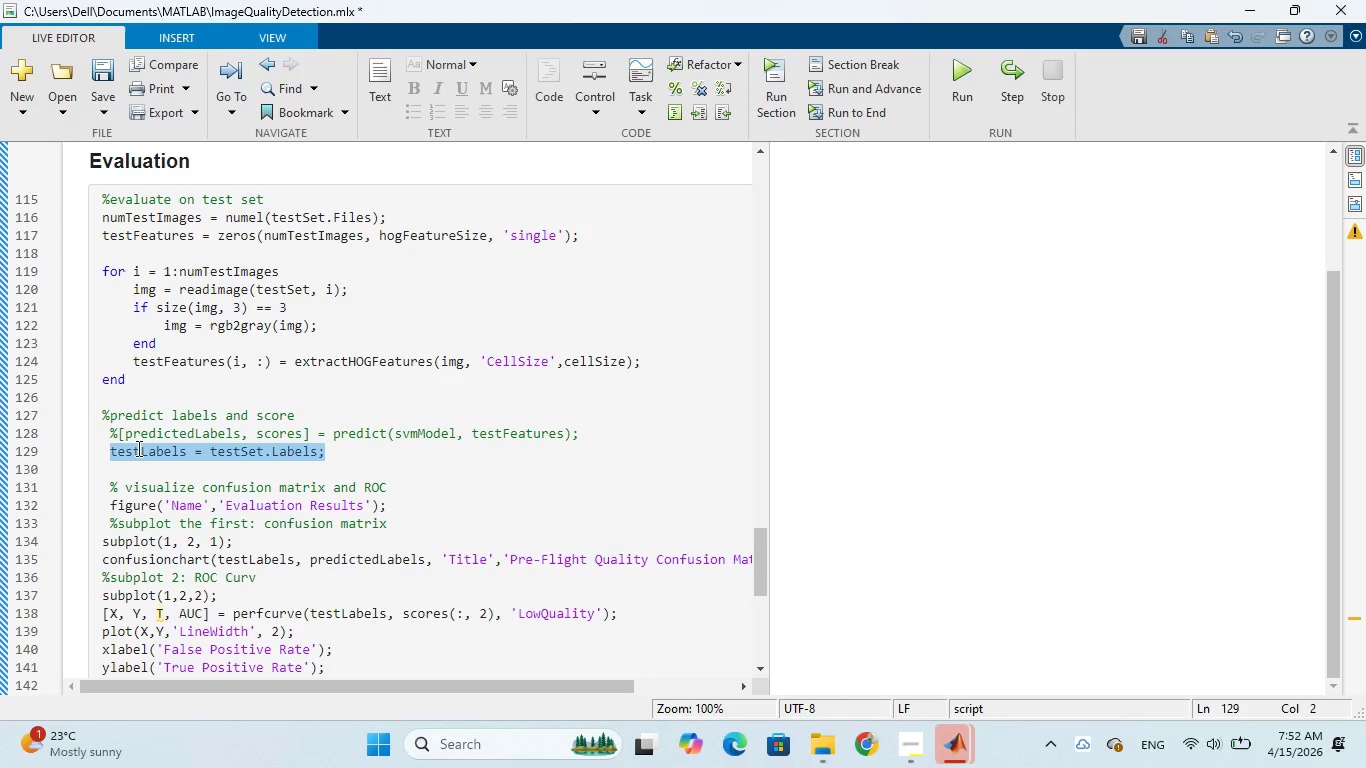 
right_click([137, 448])
 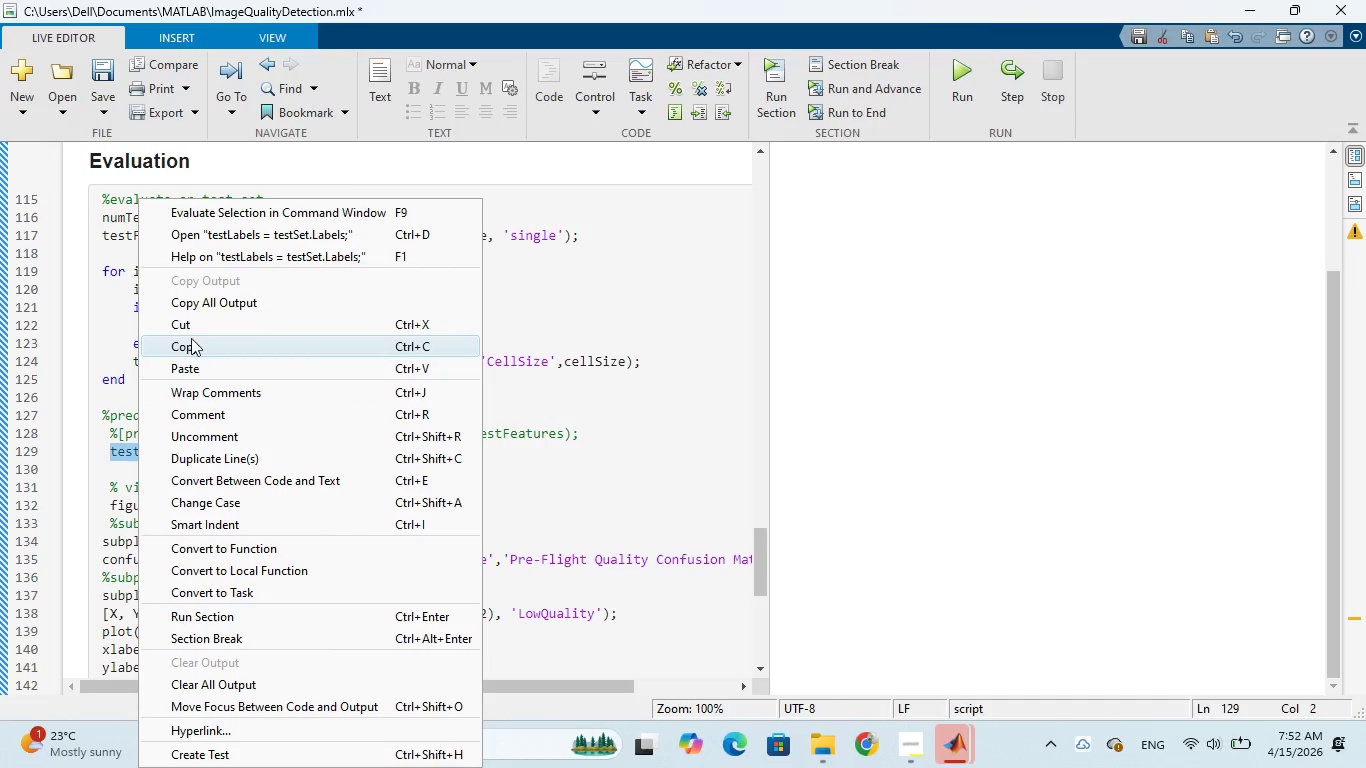 
left_click([193, 325])
 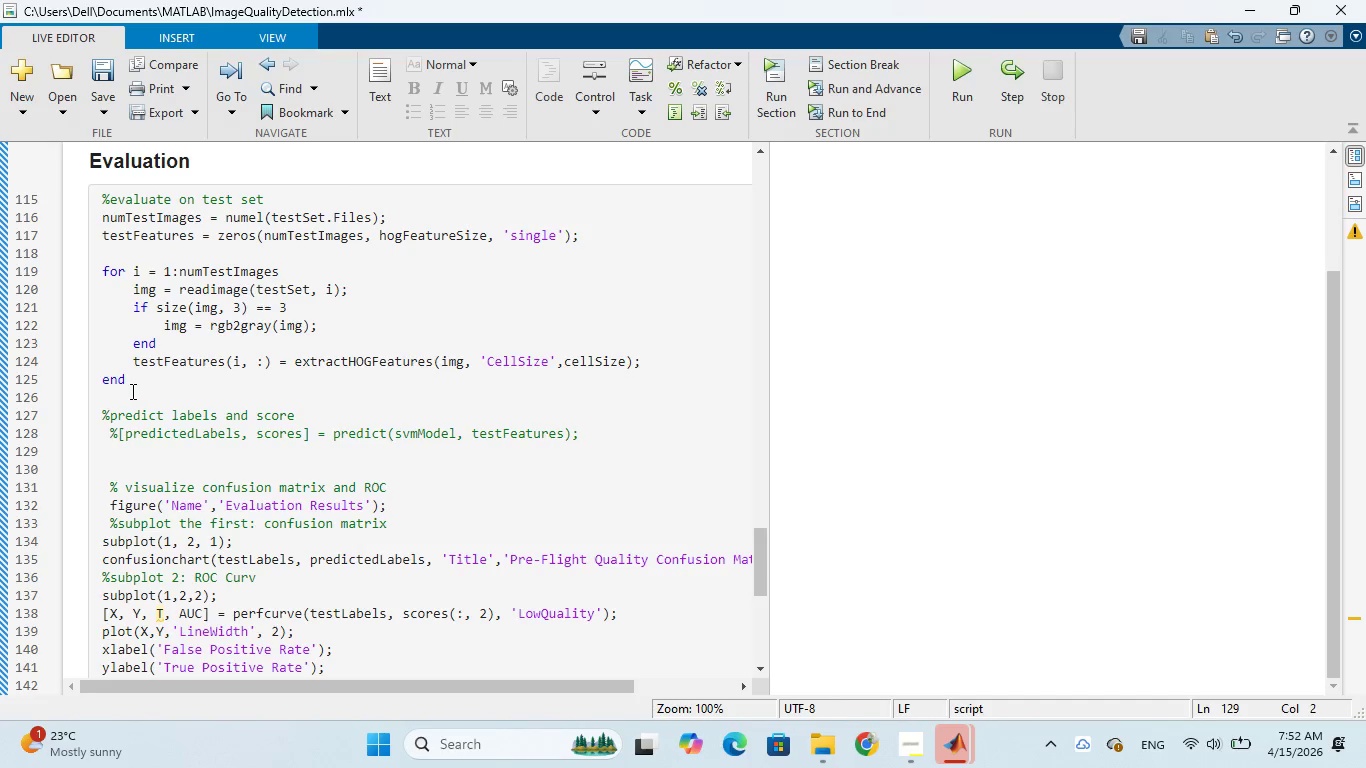 
left_click([119, 400])
 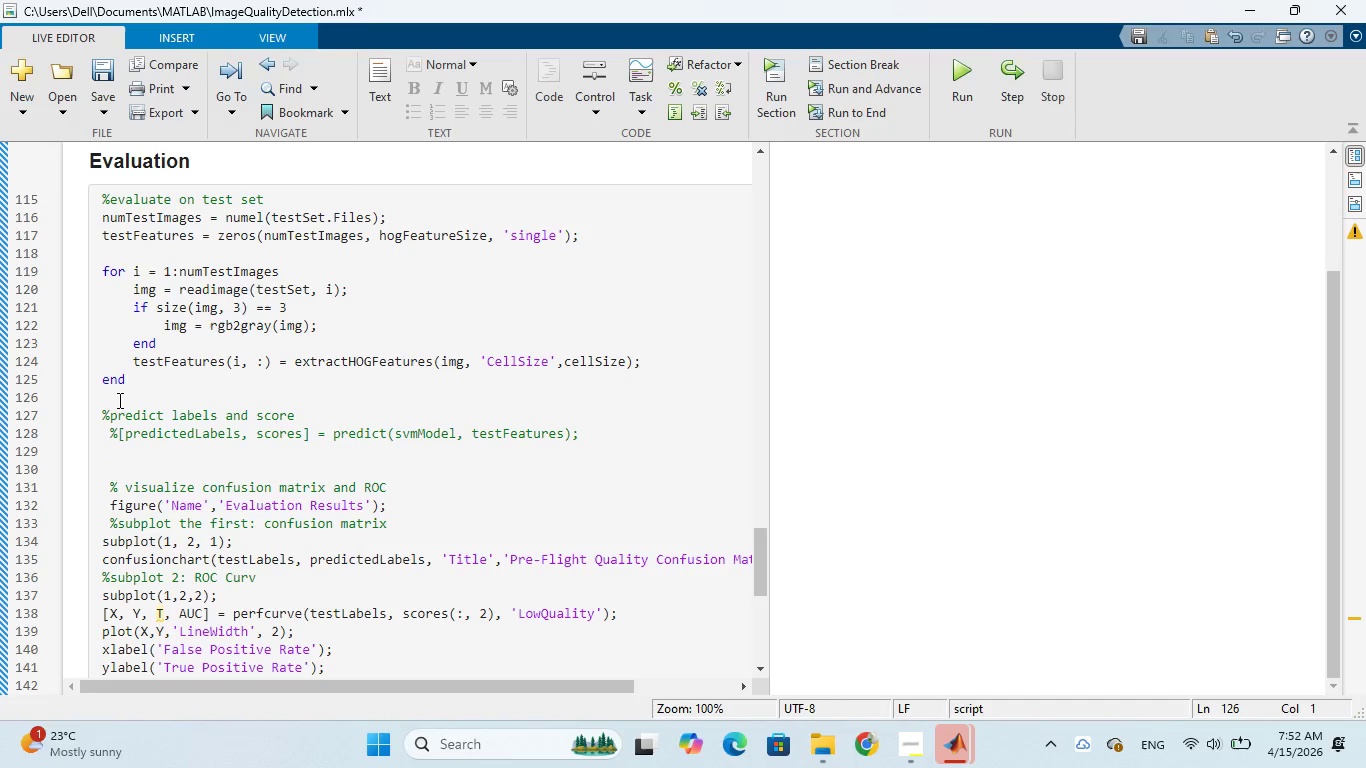 
key(Control+V)
 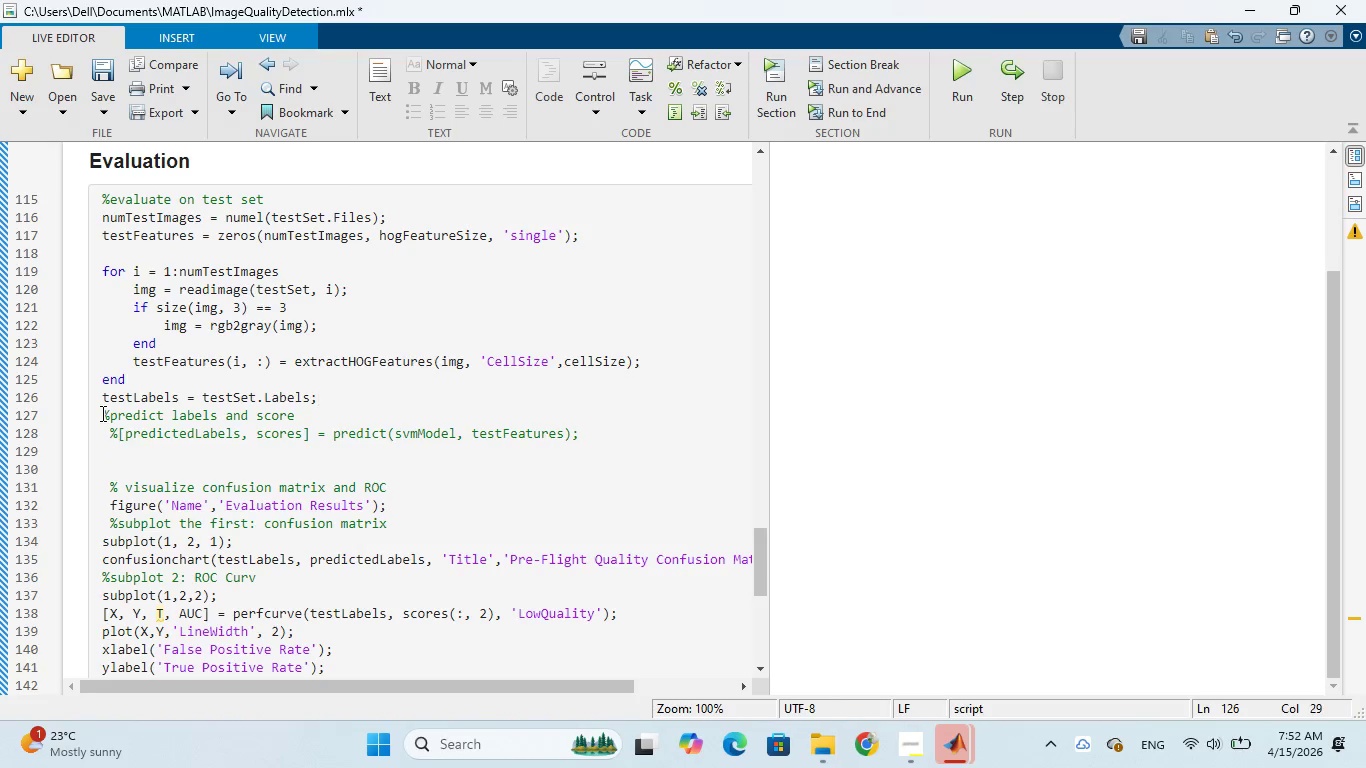 
left_click_drag(start_coordinate=[99, 413], to_coordinate=[184, 591])
 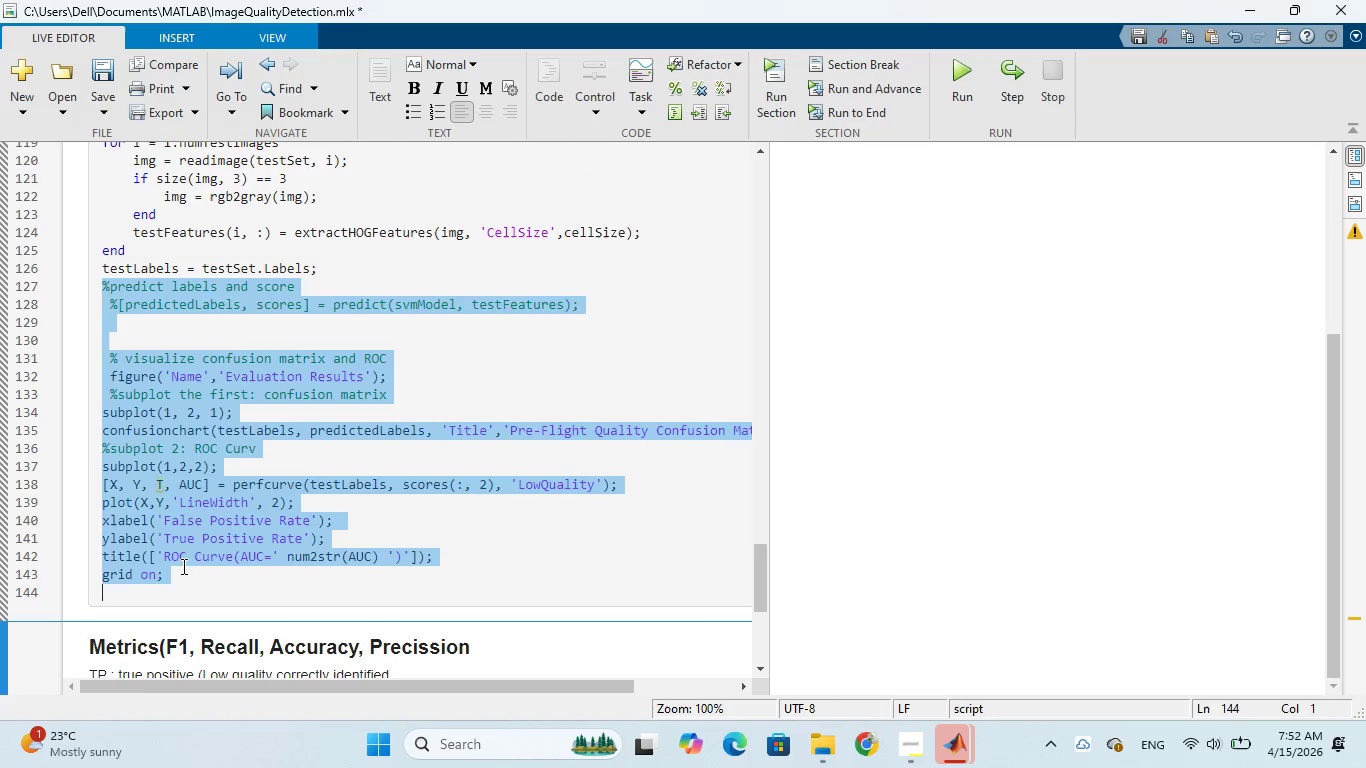 
scroll: coordinate [184, 590], scroll_direction: down, amount: 2.0
 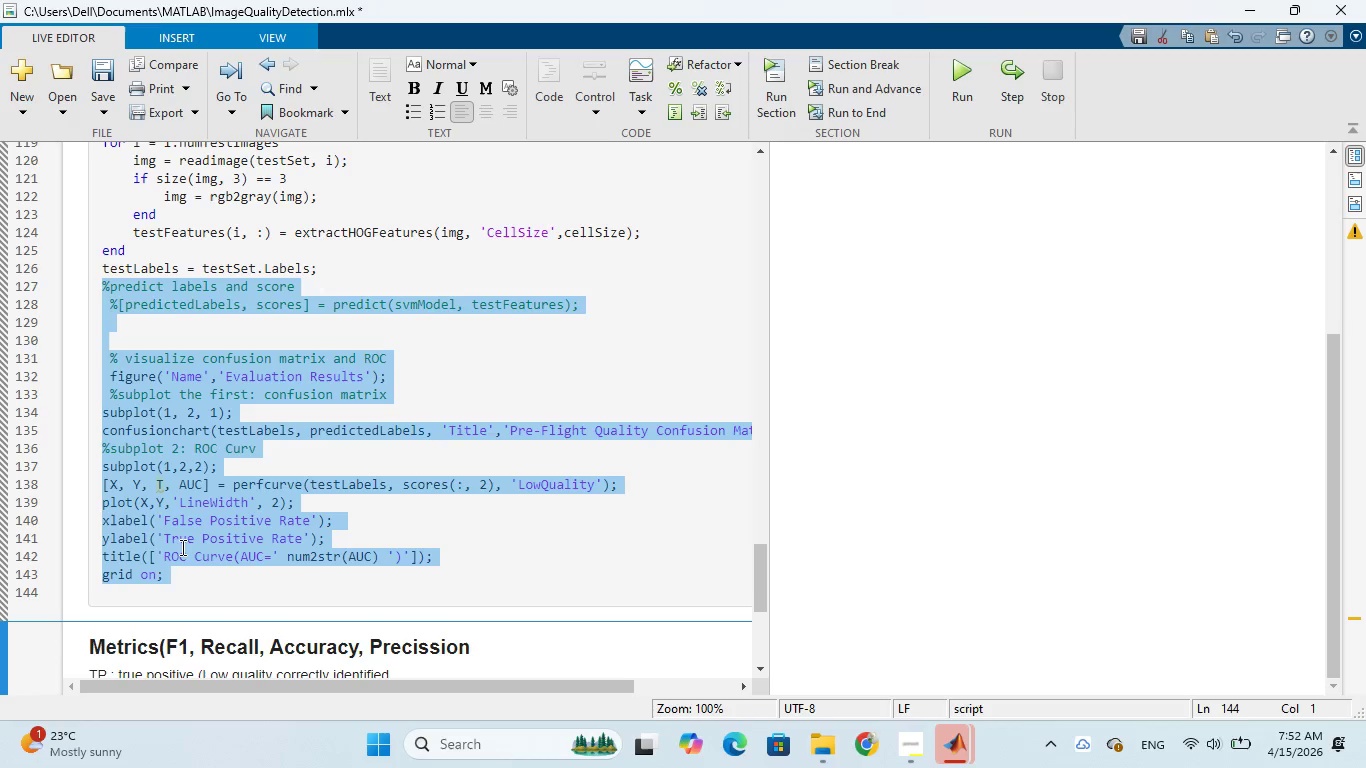 
right_click([180, 545])
 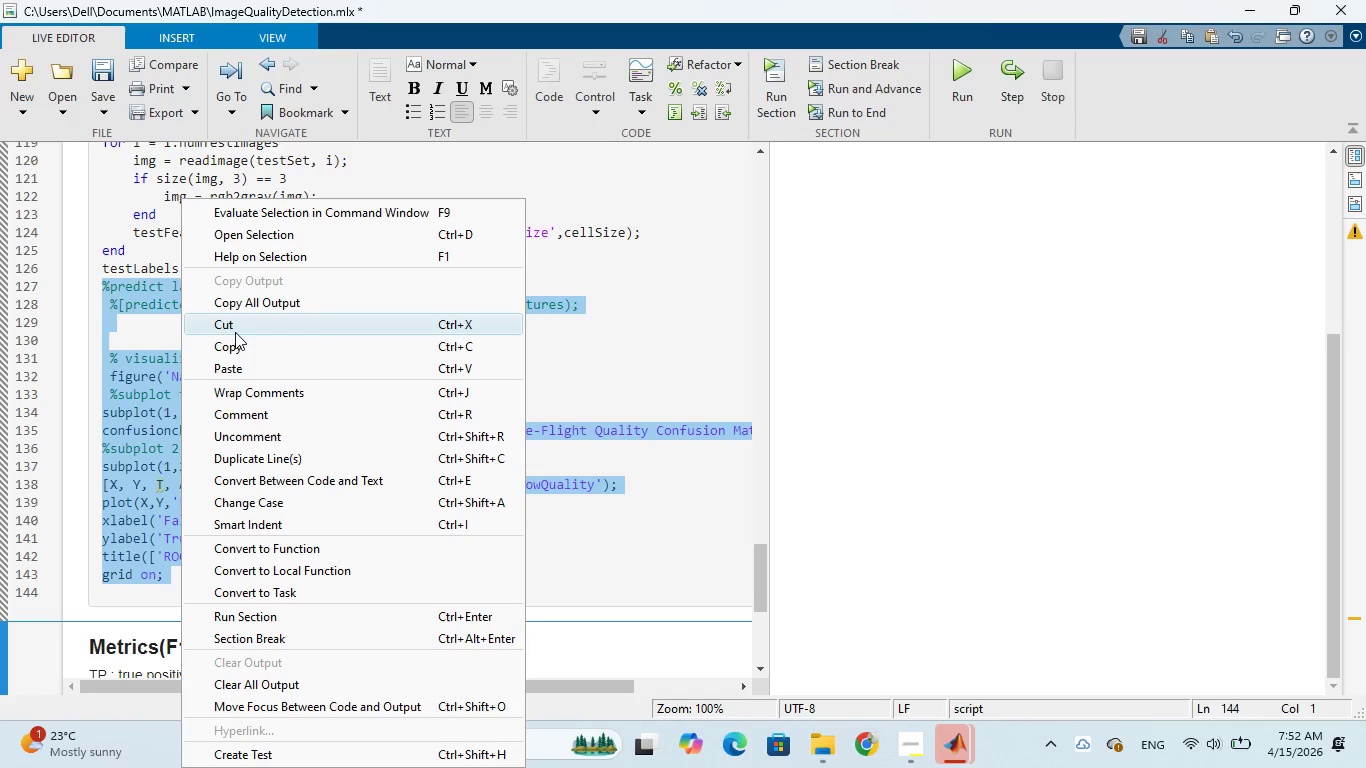 
left_click([238, 323])
 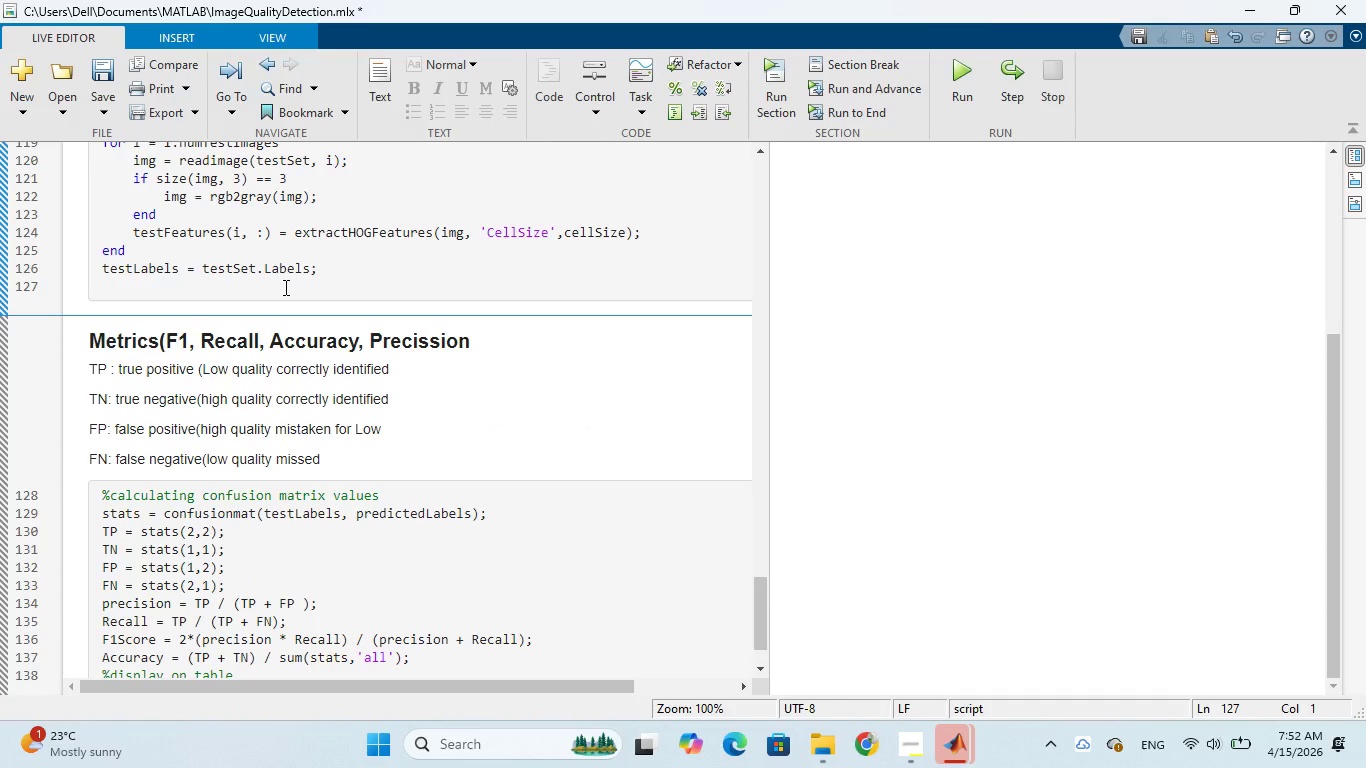 
type(%%)
 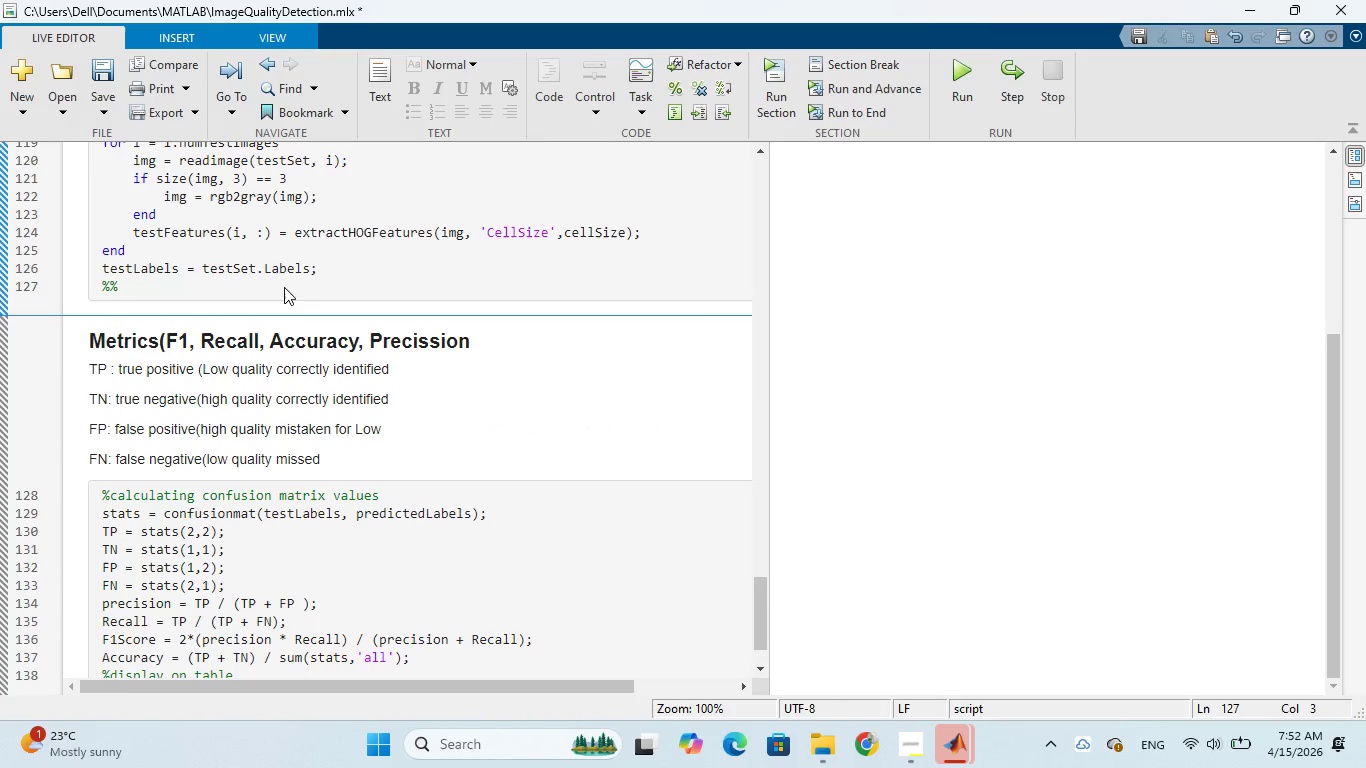 
key(Enter)
 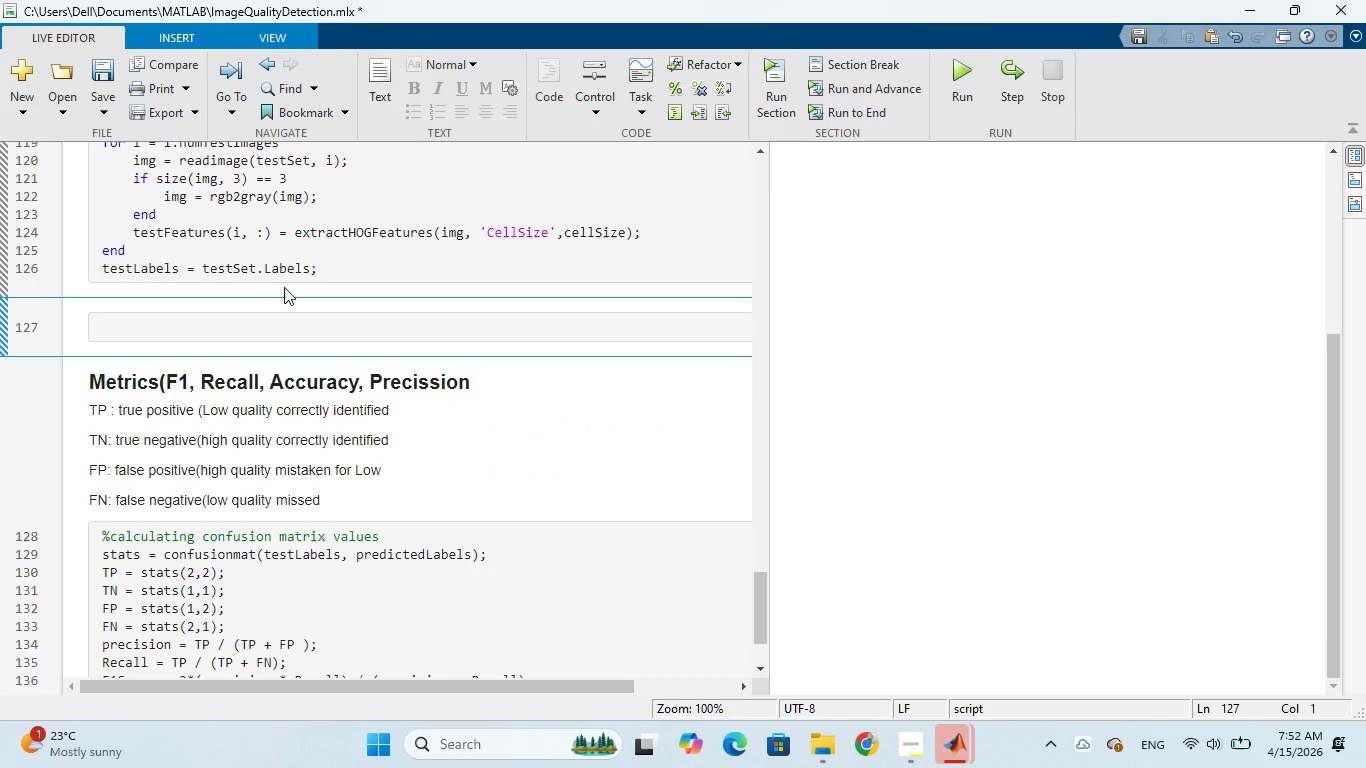 
key(Control+V)
 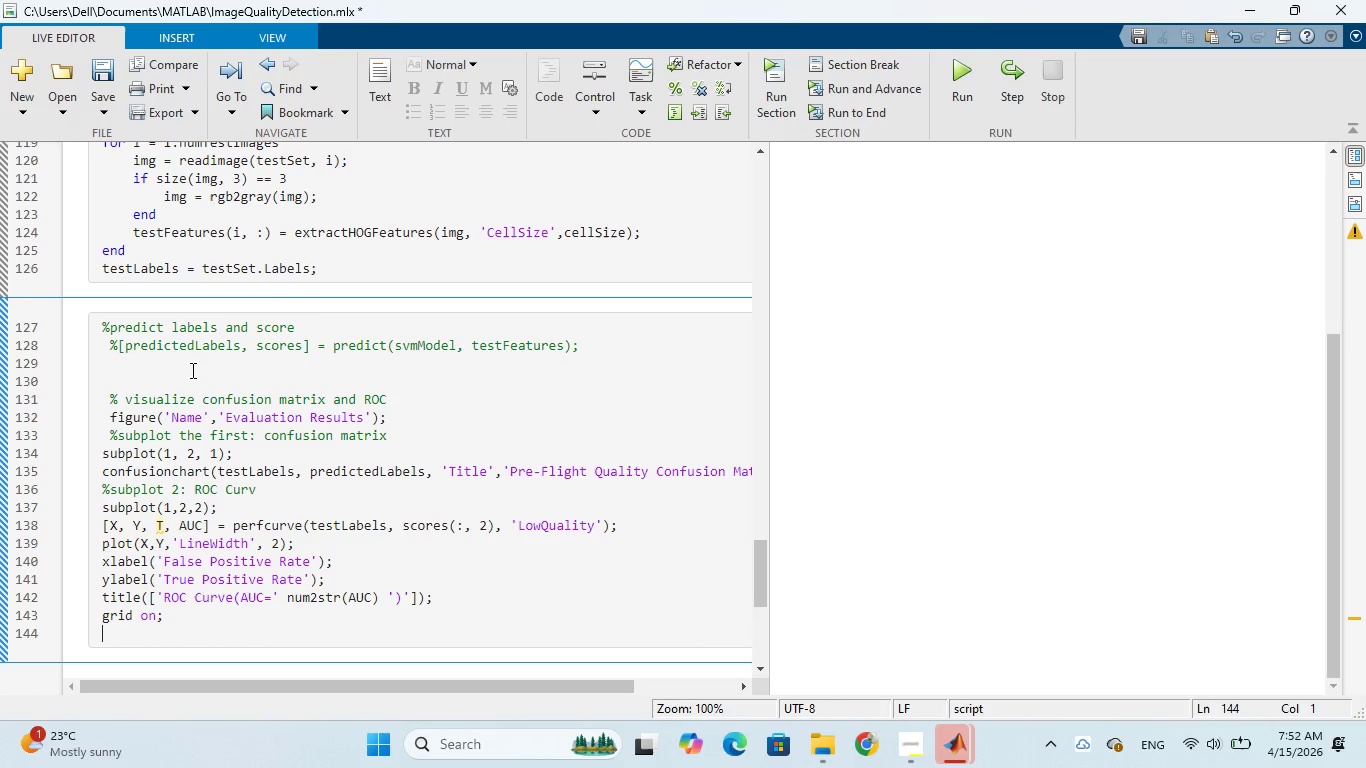 
left_click([117, 340])
 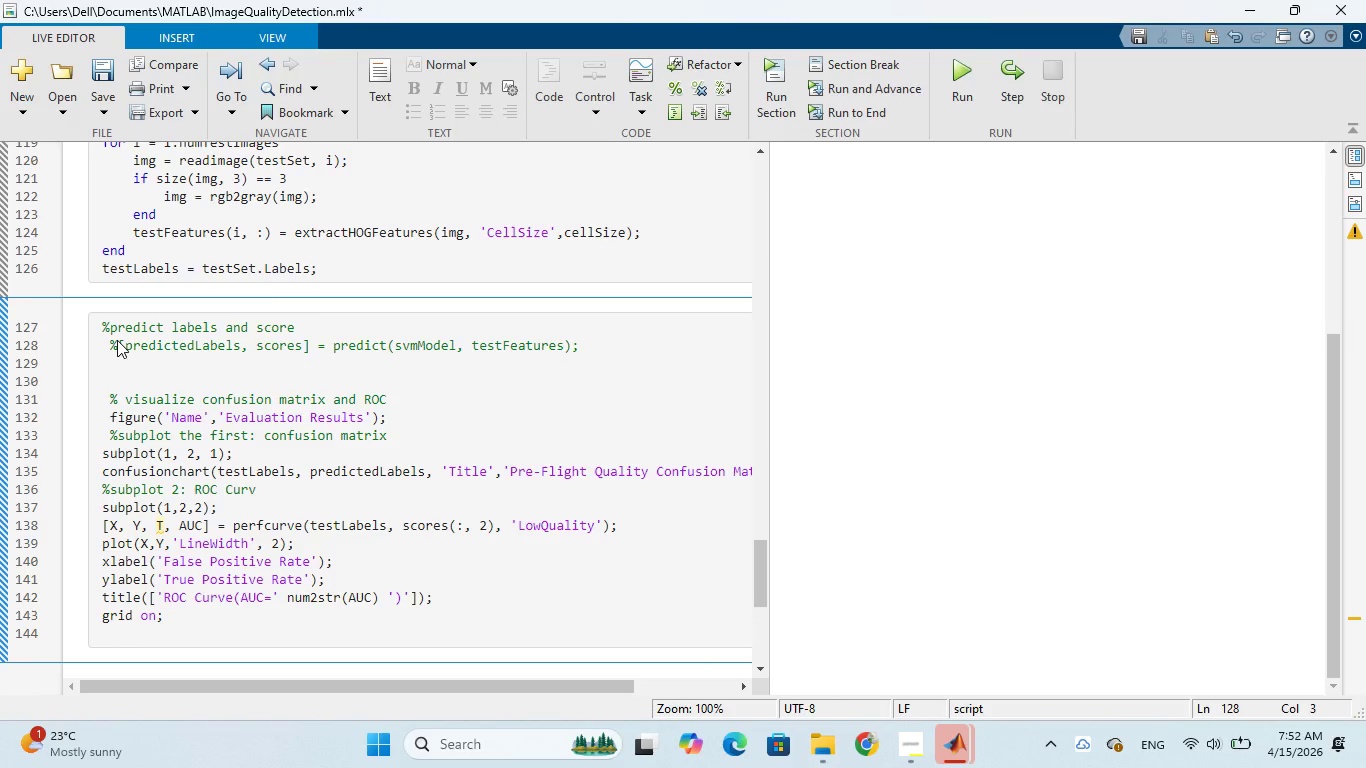 
key(Backspace)
 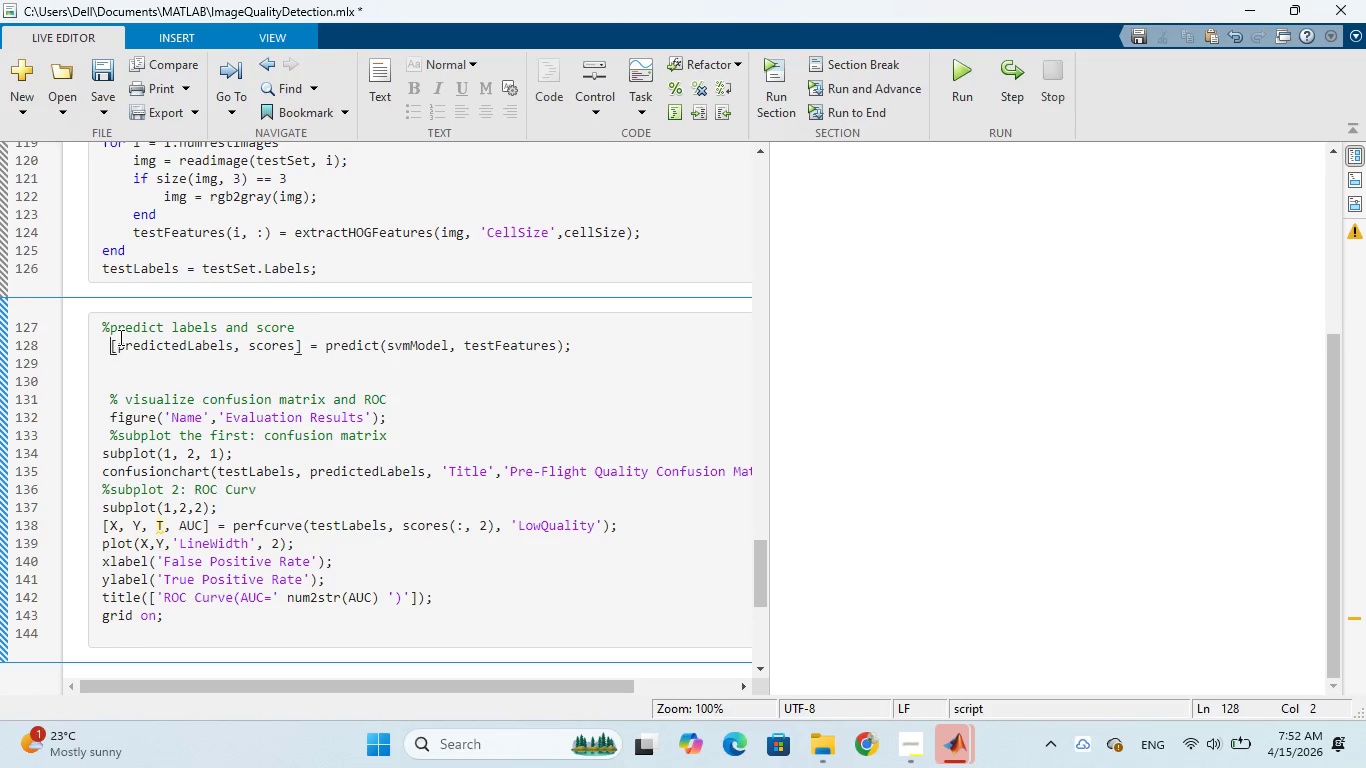 
key(Backspace)
 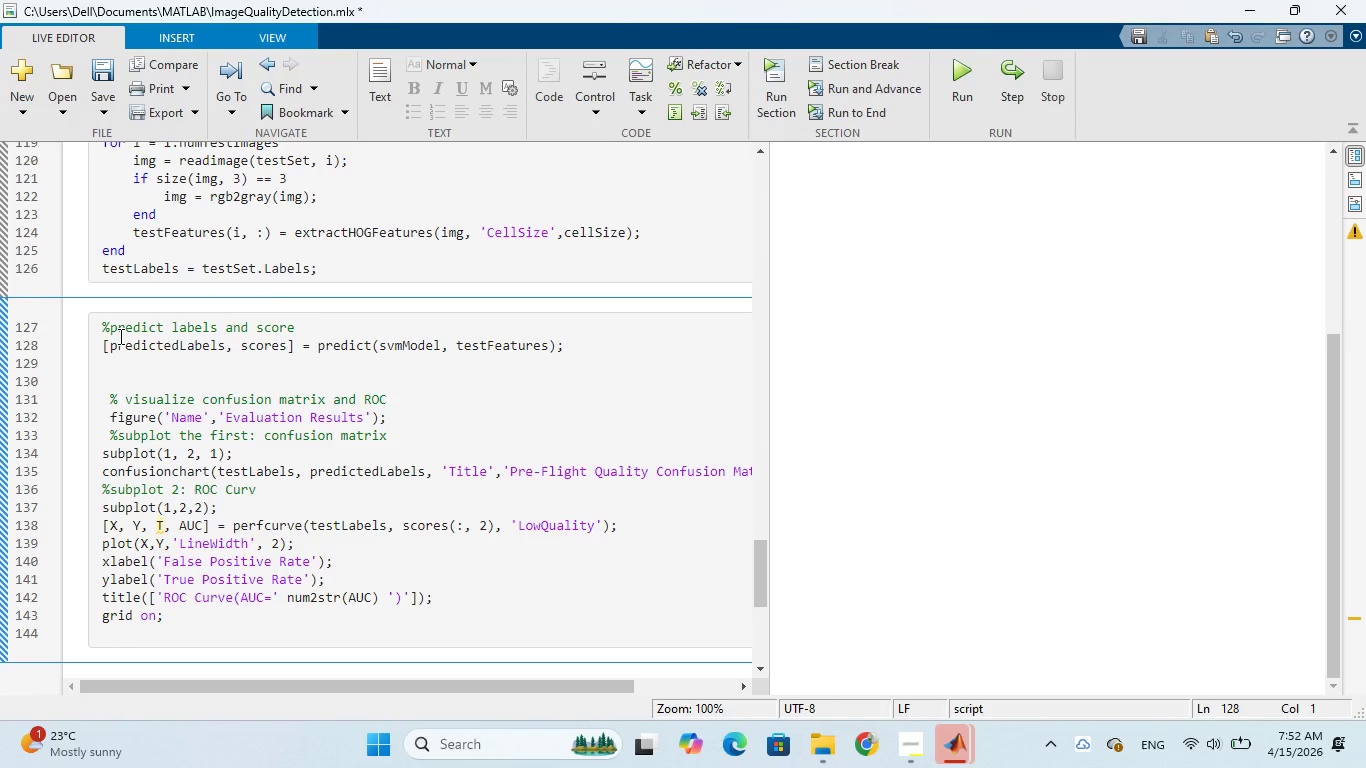 
scroll: coordinate [277, 251], scroll_direction: up, amount: 2.0
 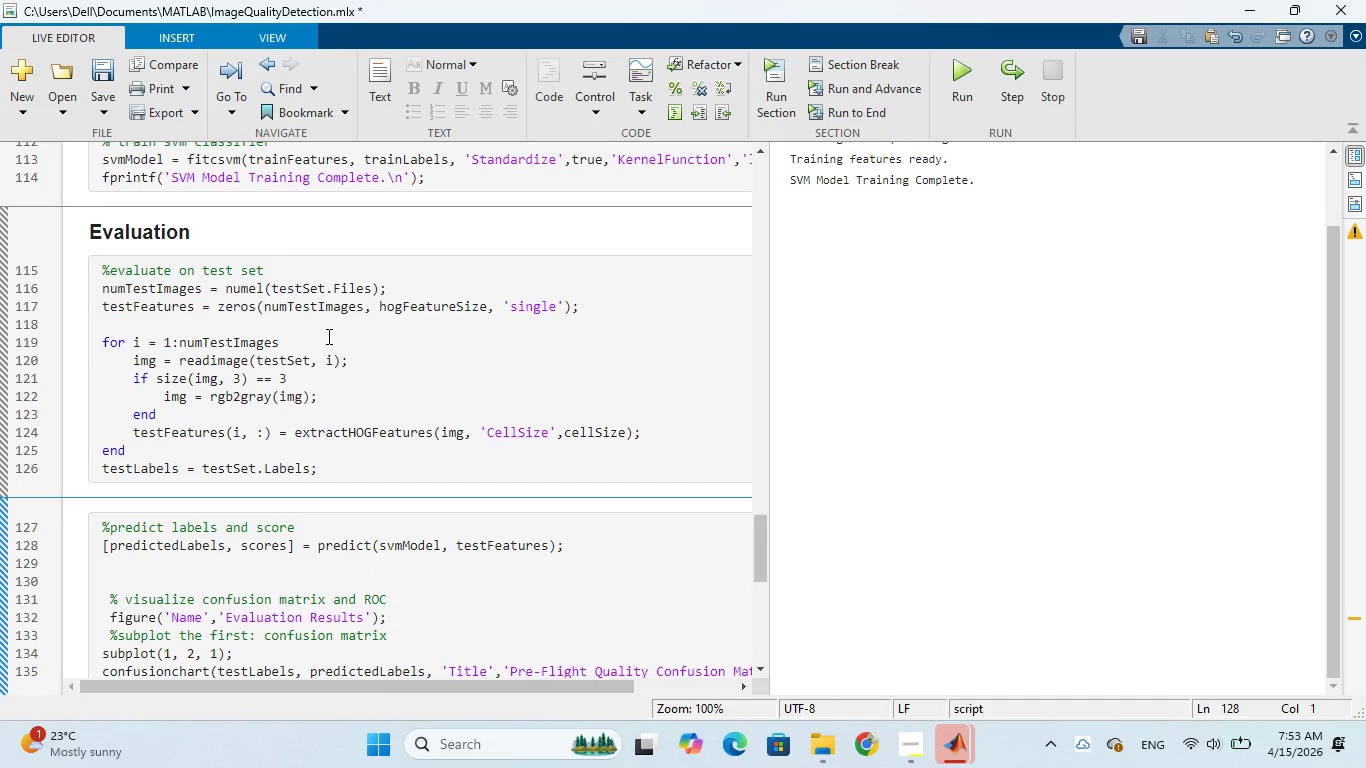 
left_click([327, 336])
 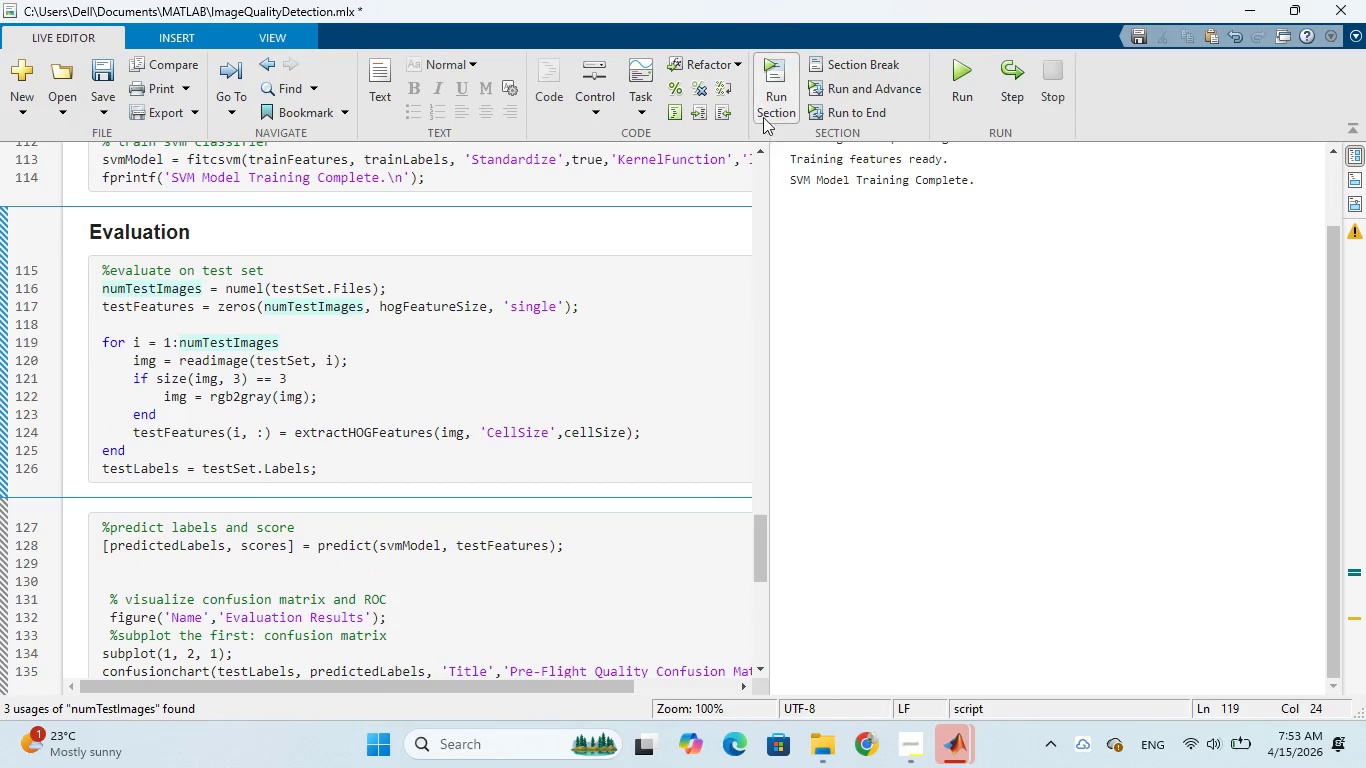 
left_click([763, 67])
 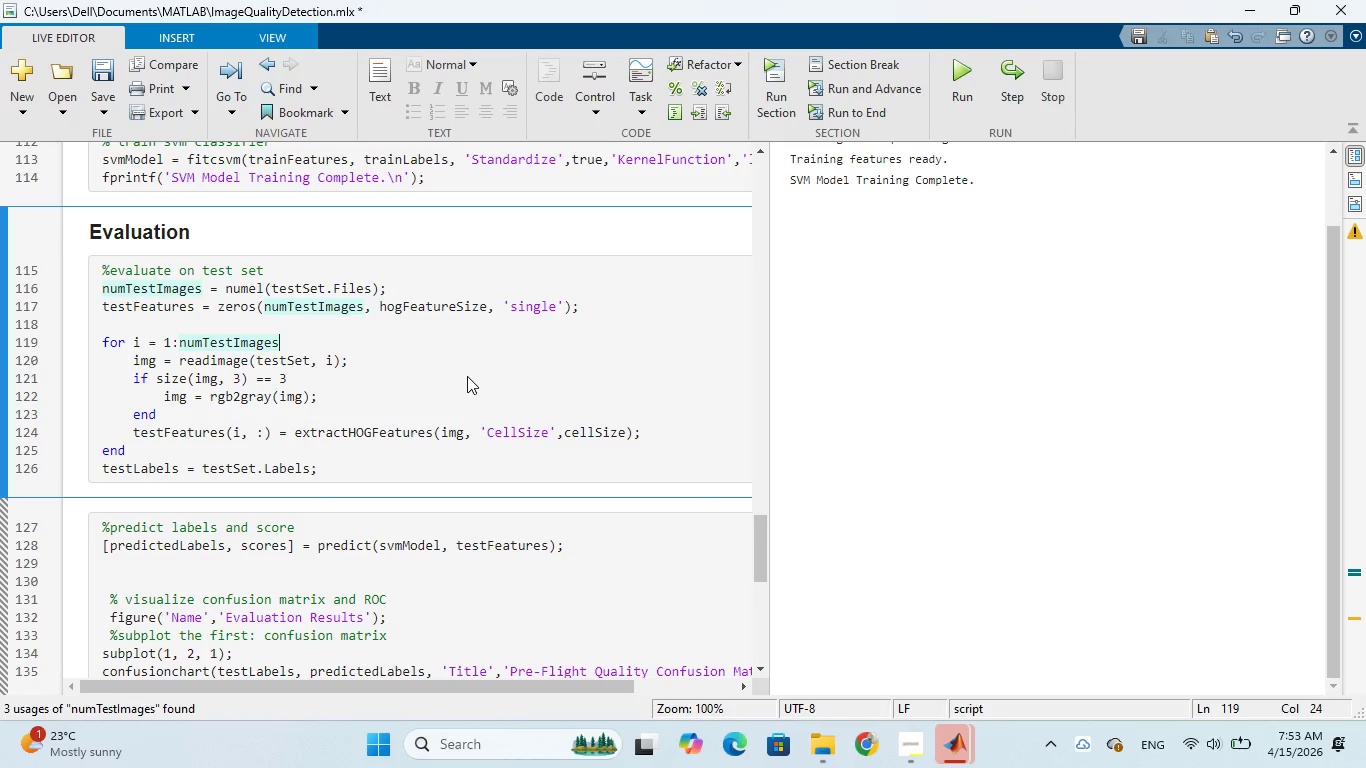 
wait(5.25)
 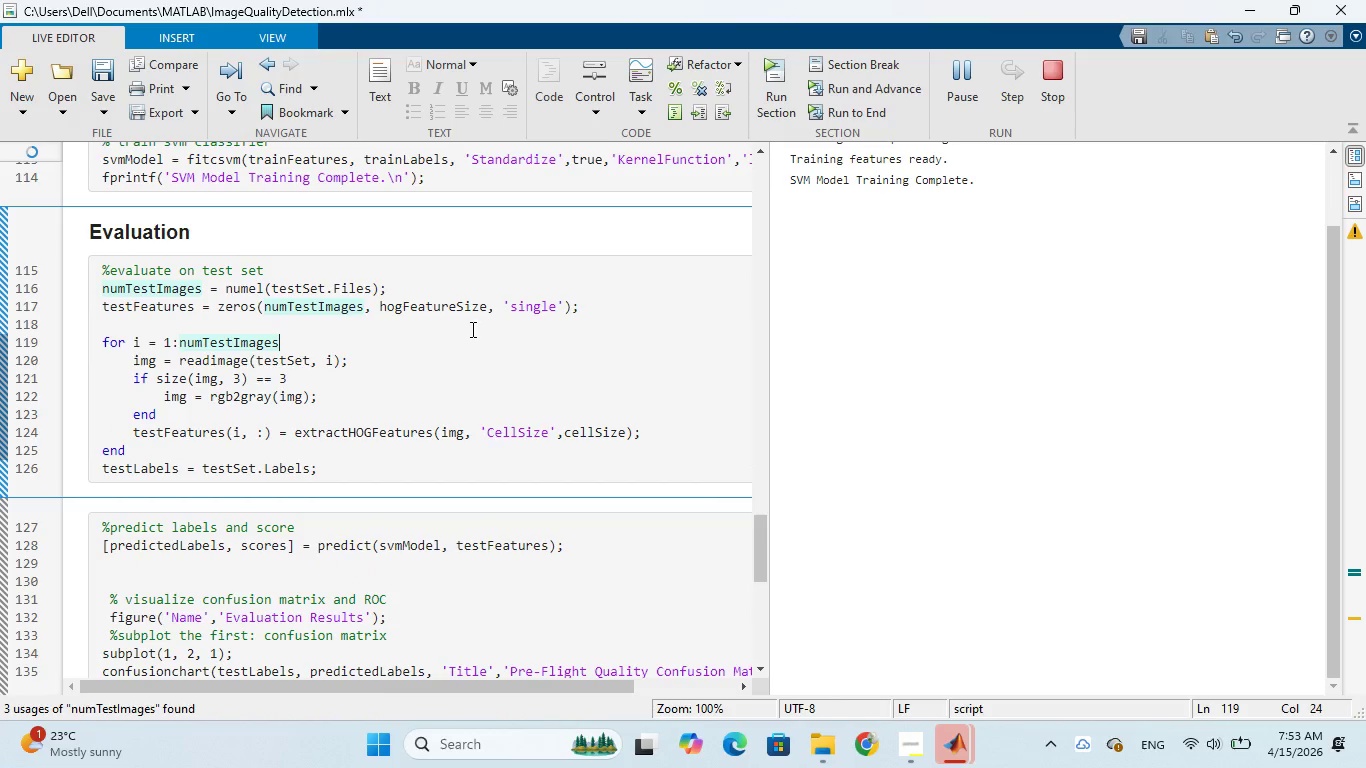 
scroll: coordinate [467, 376], scroll_direction: down, amount: 1.0
 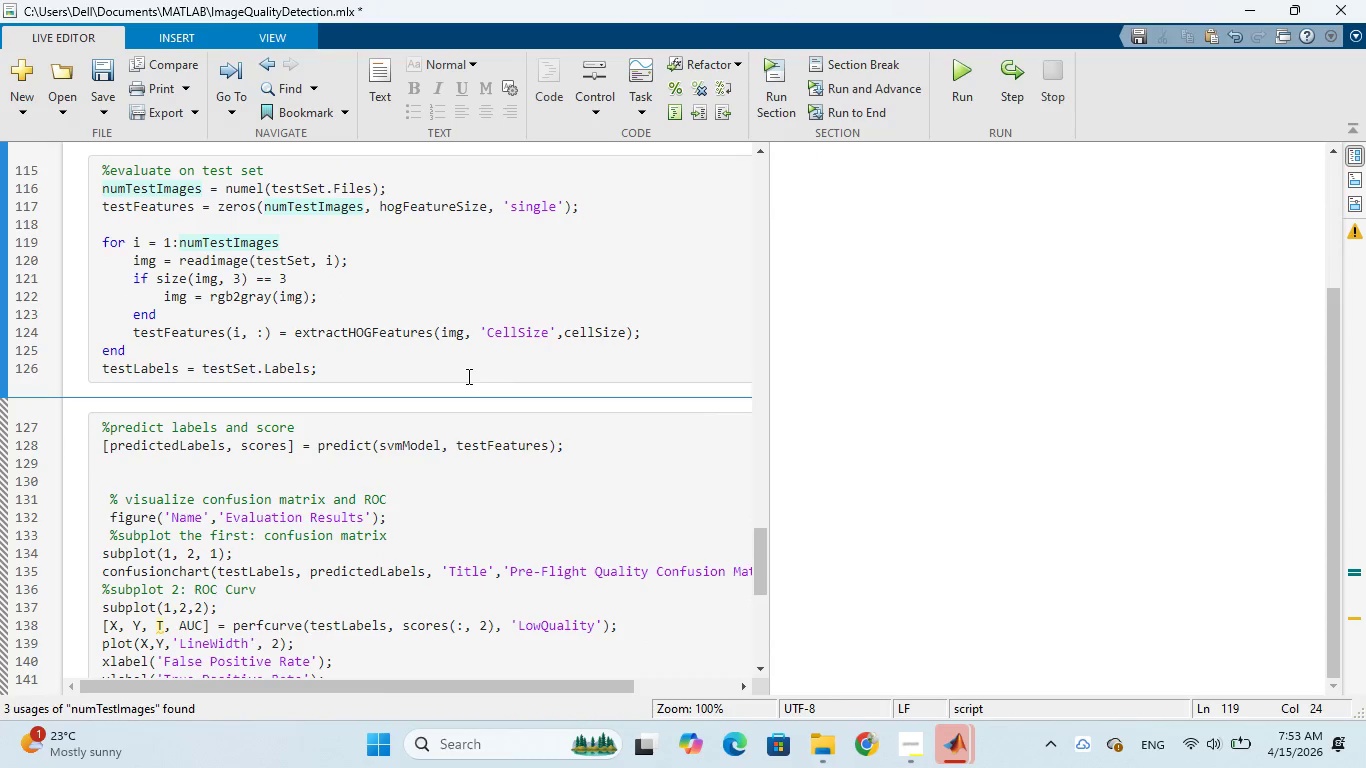 
wait(7.14)
 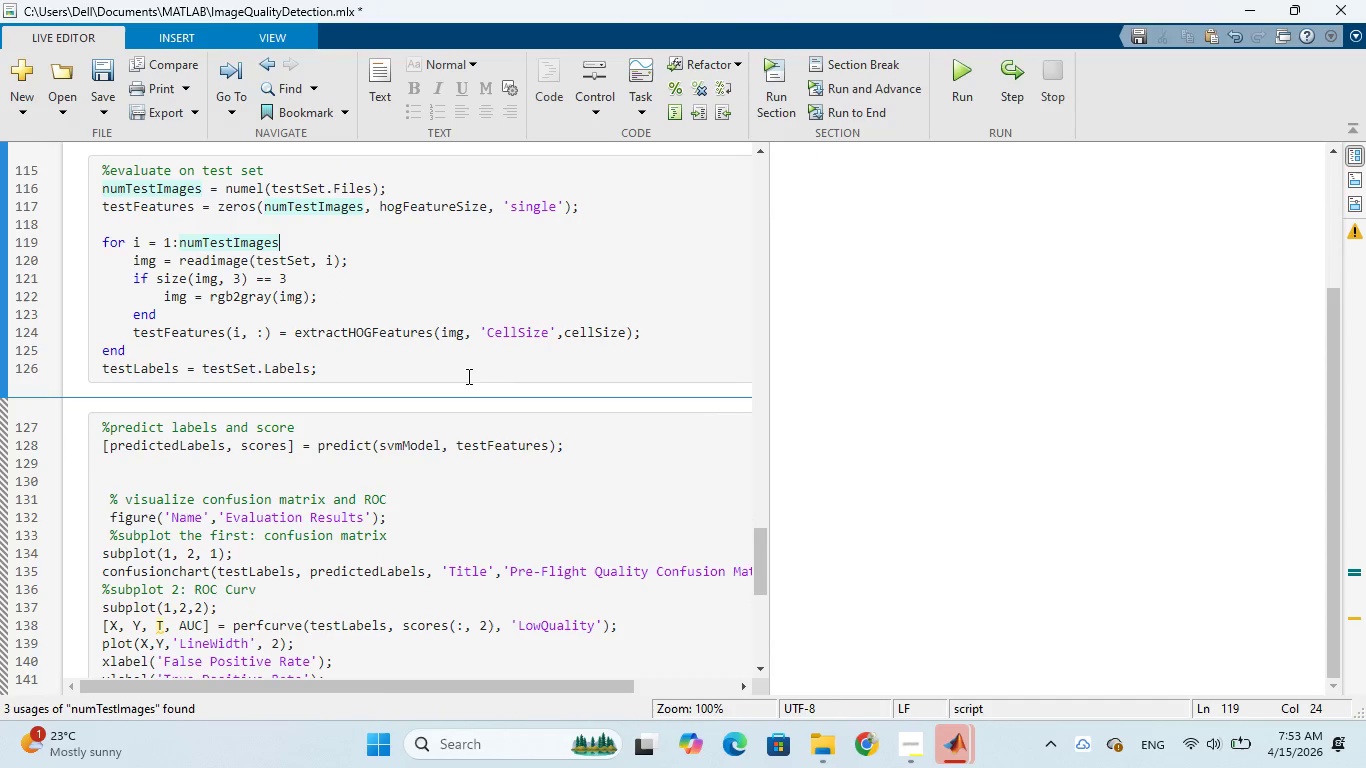 
scroll: coordinate [388, 393], scroll_direction: down, amount: 2.0
 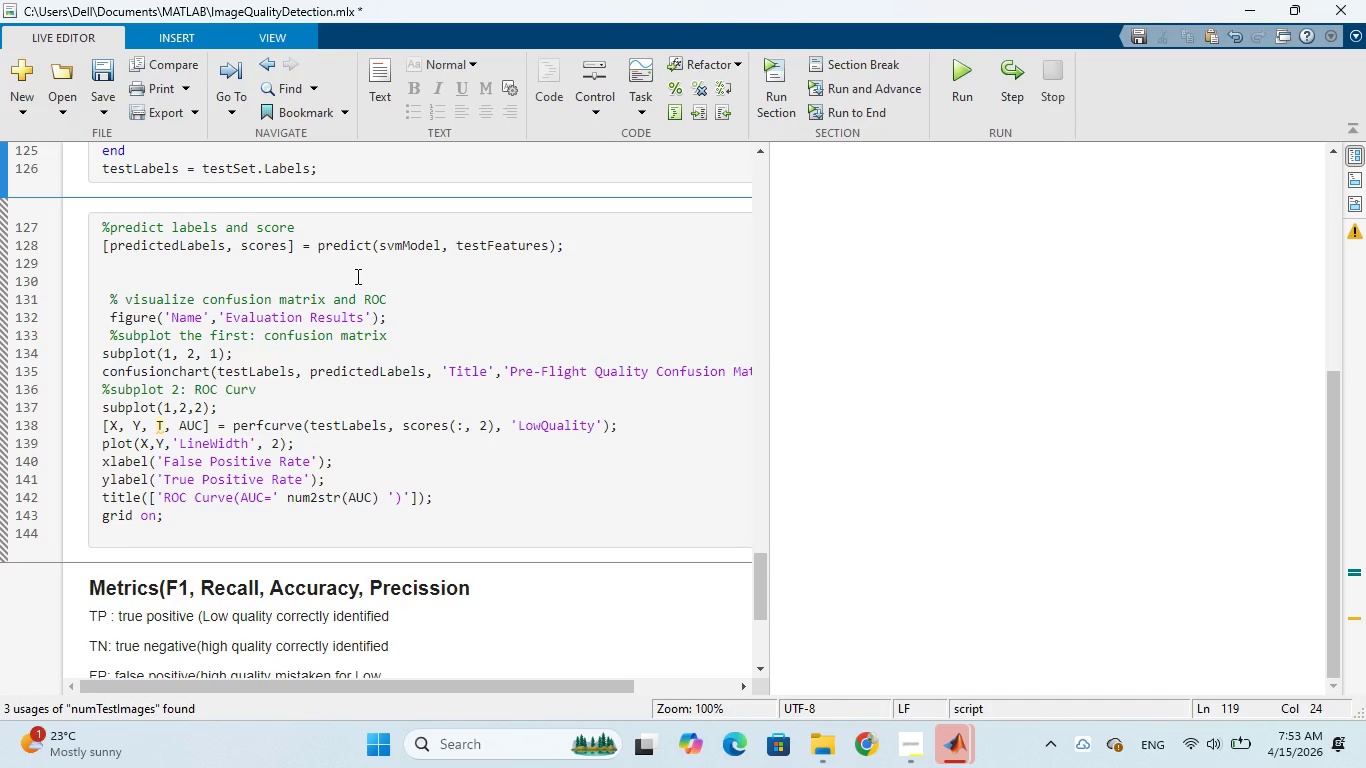 
wait(20.48)
 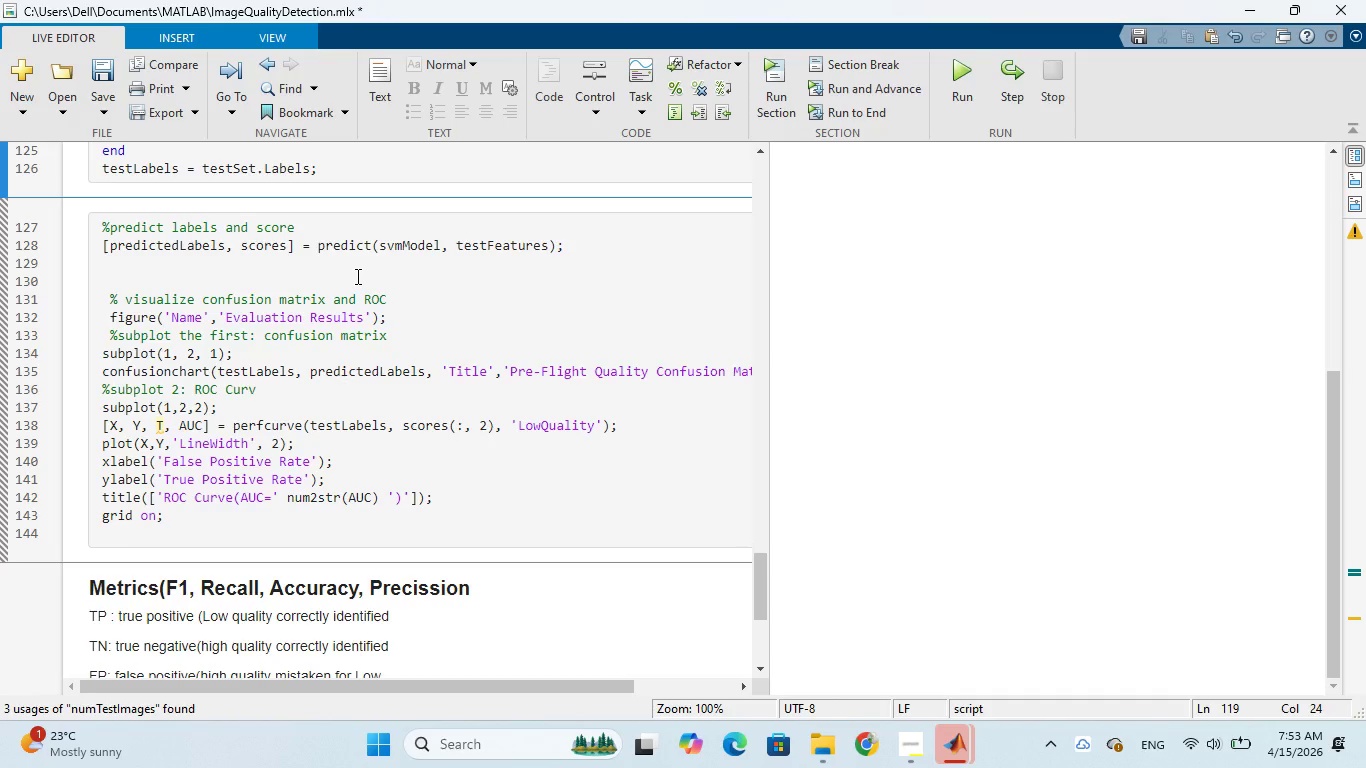 
left_click([159, 277])
 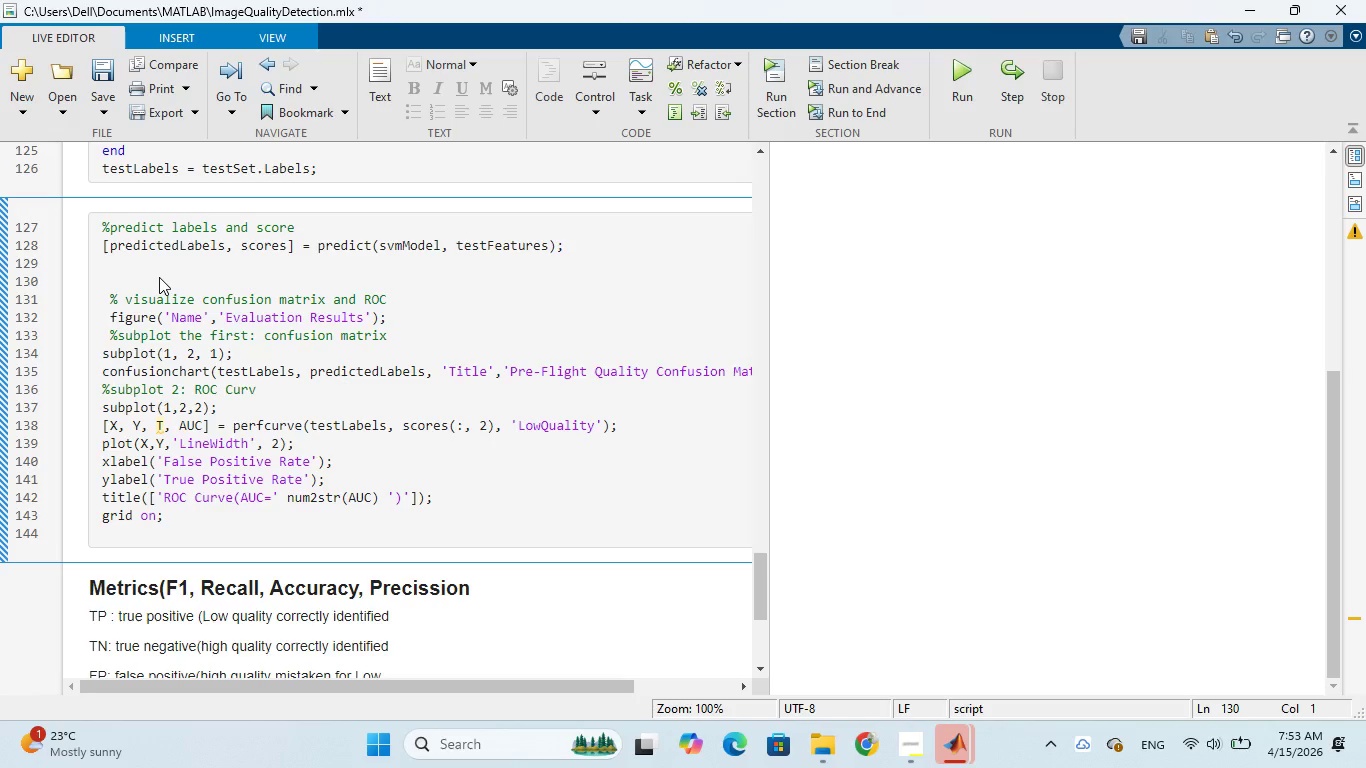 
key(Backspace)
 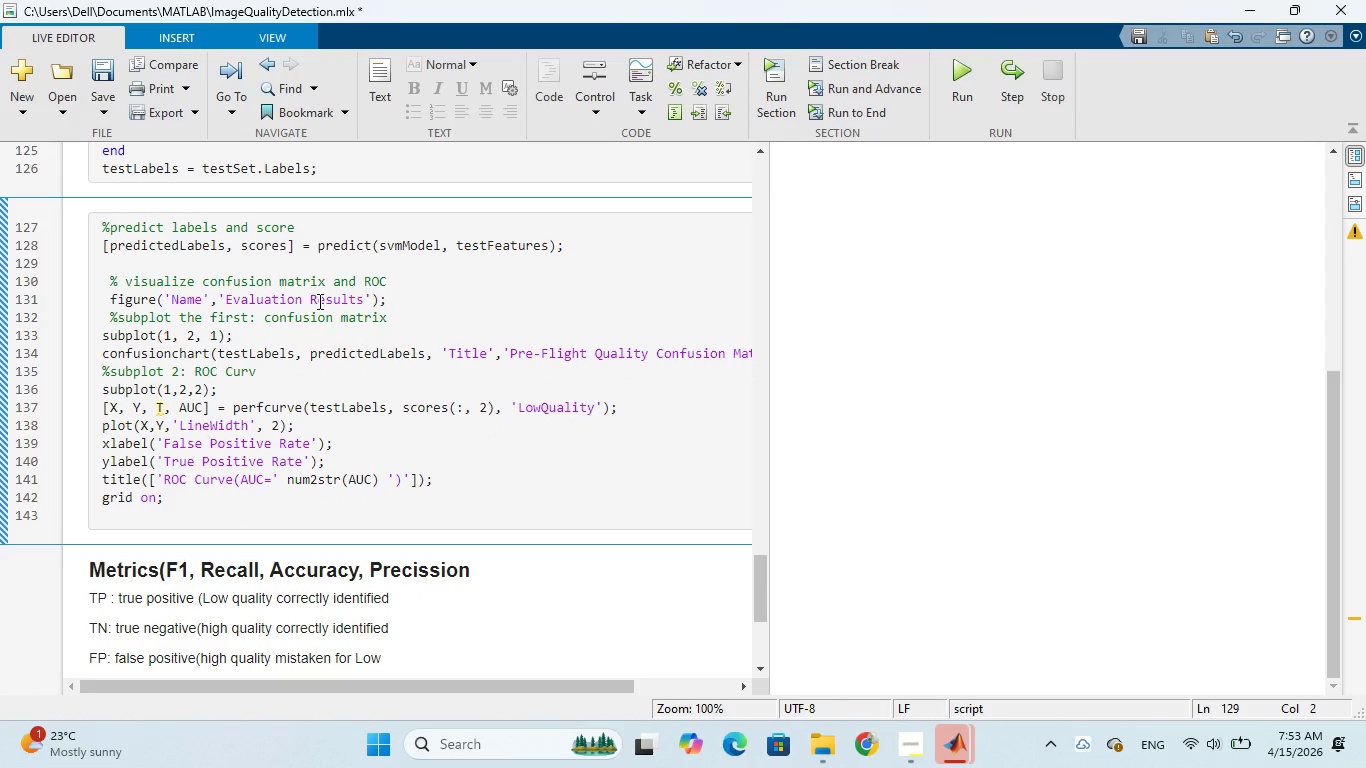 
wait(12.12)
 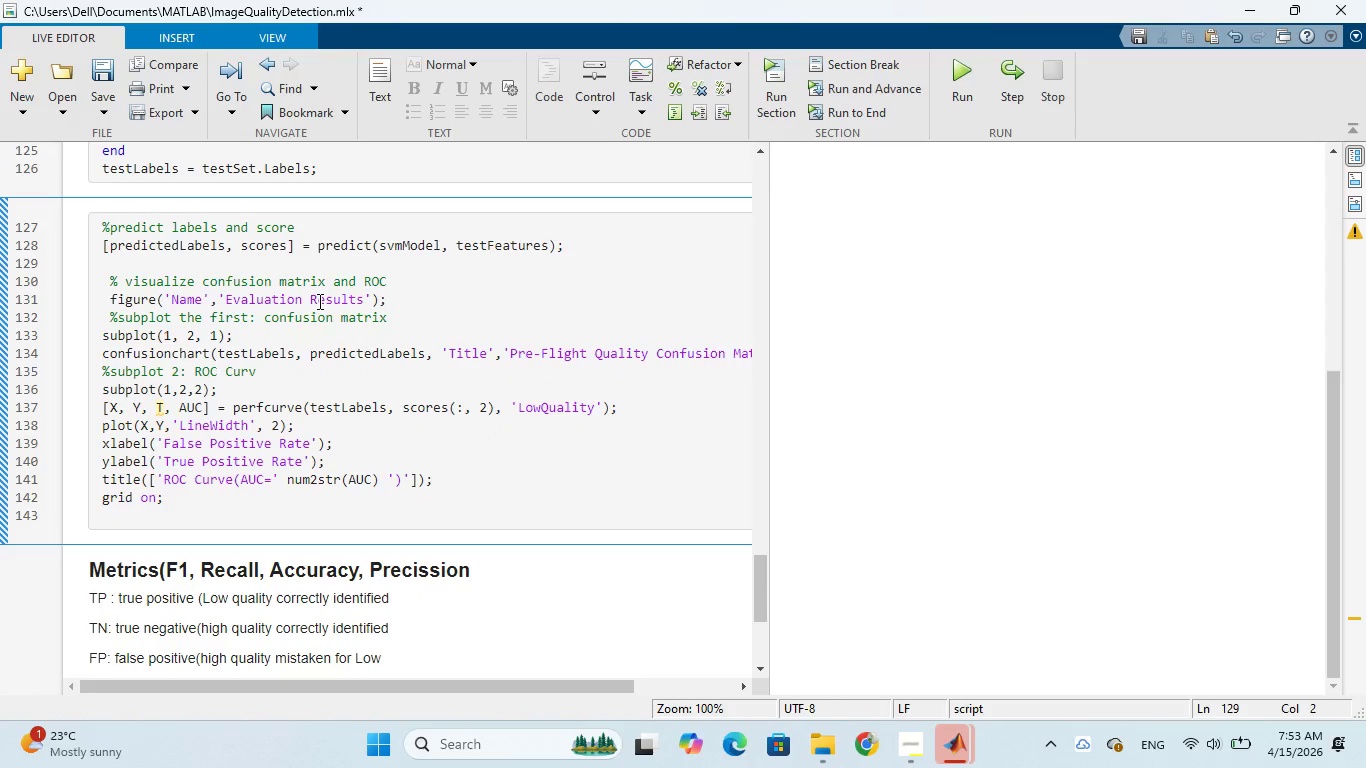 
left_click([110, 297])
 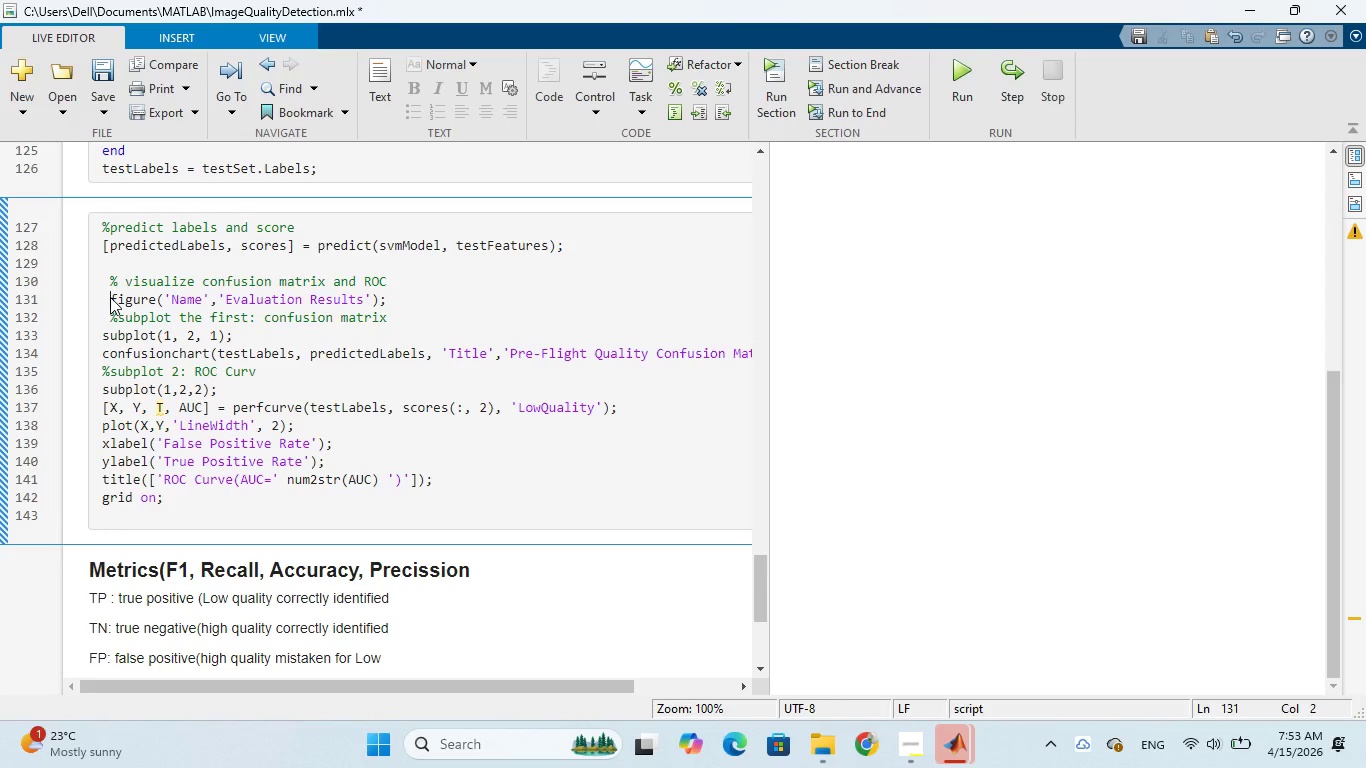 
wait(9.03)
 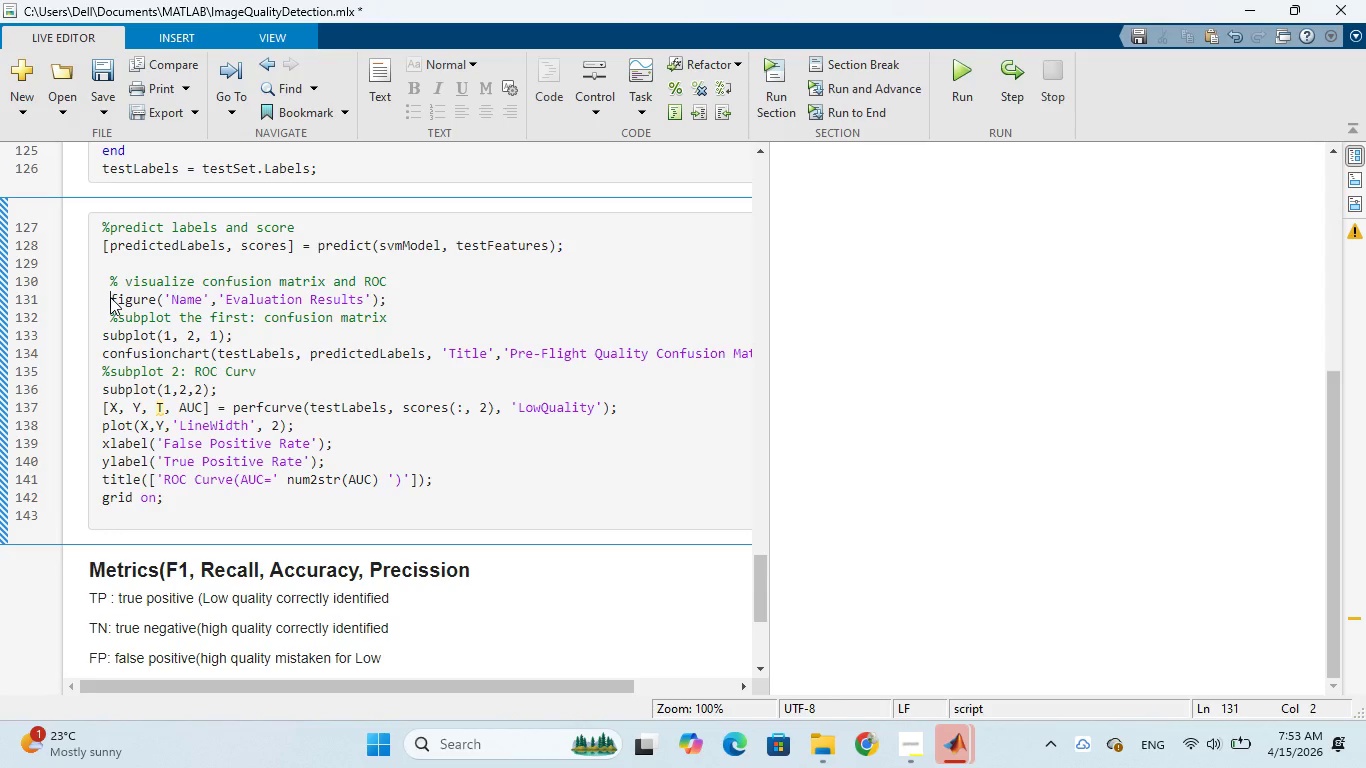 
left_click([109, 284])
 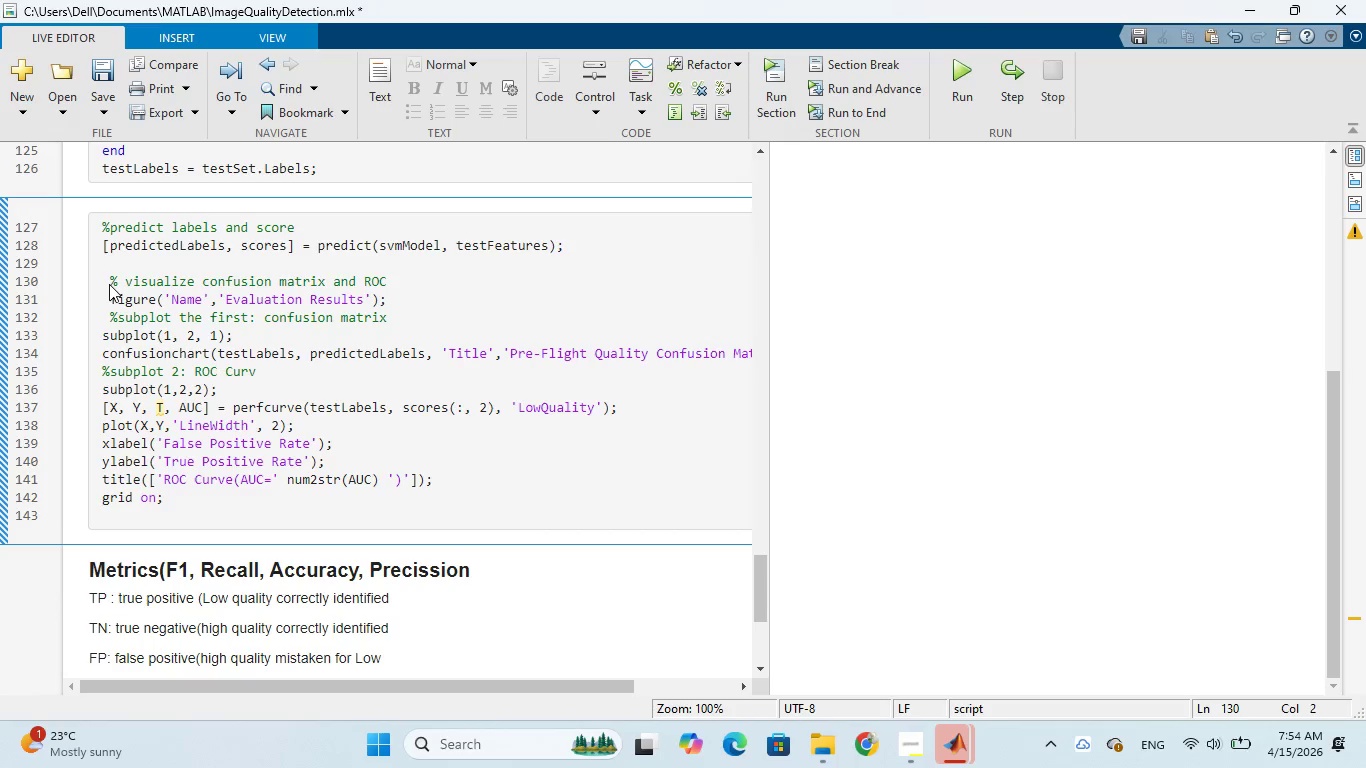 
key(Backspace)
 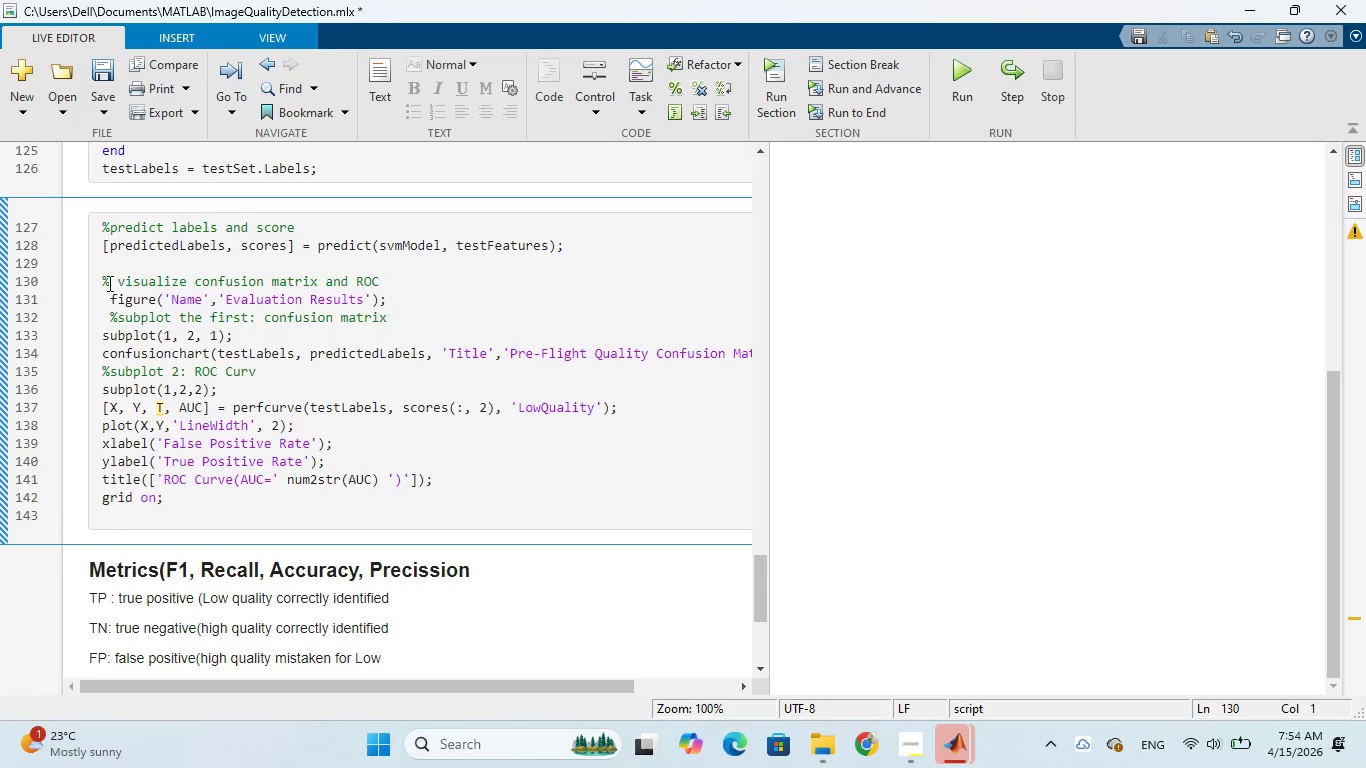 
key(Backspace)
 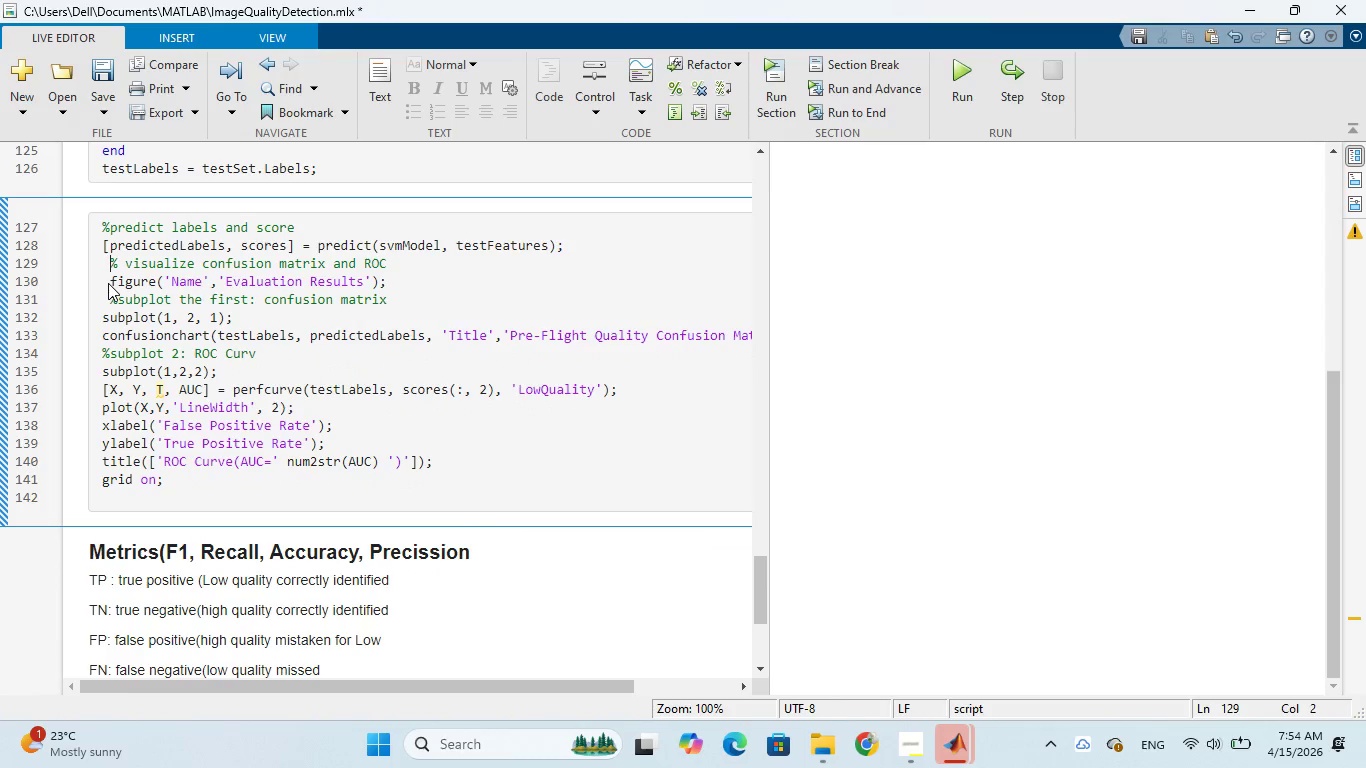 
key(Enter)
 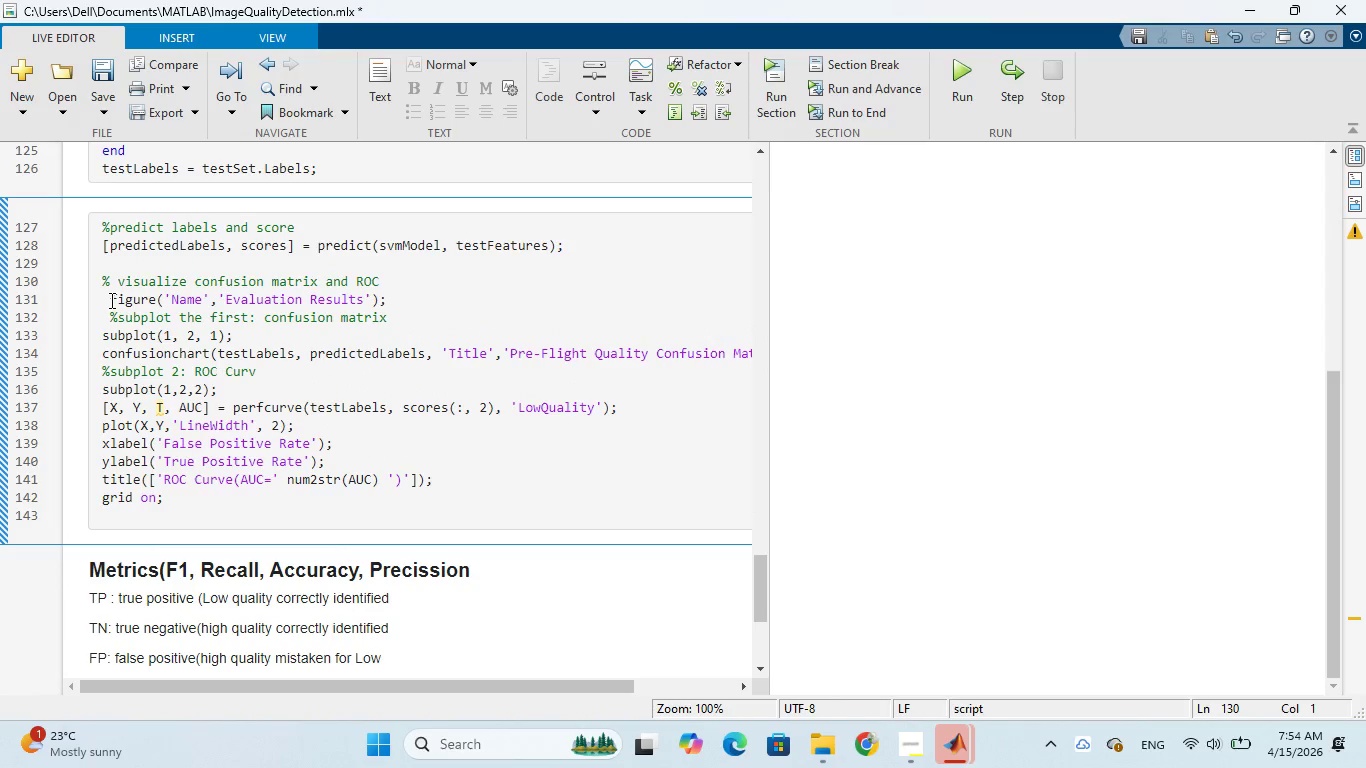 
left_click([110, 300])
 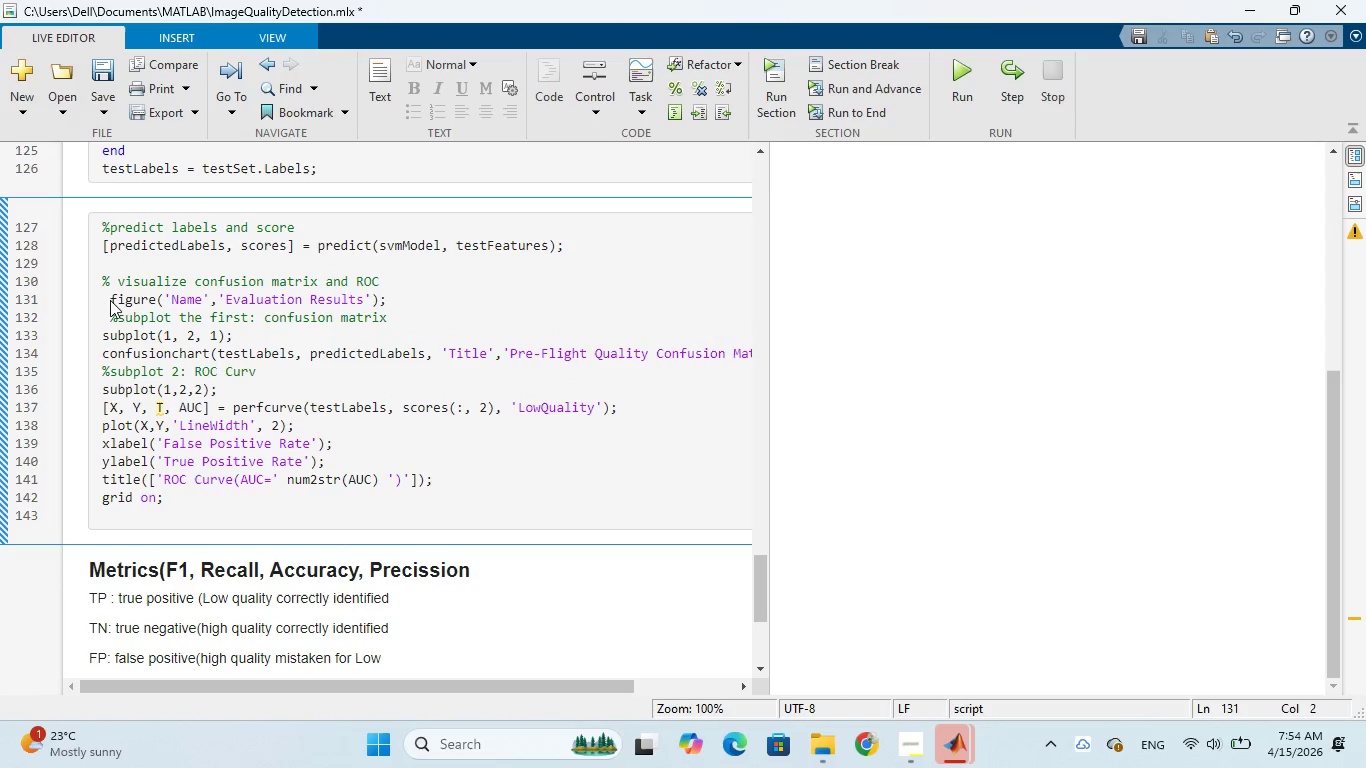 
key(Backspace)
 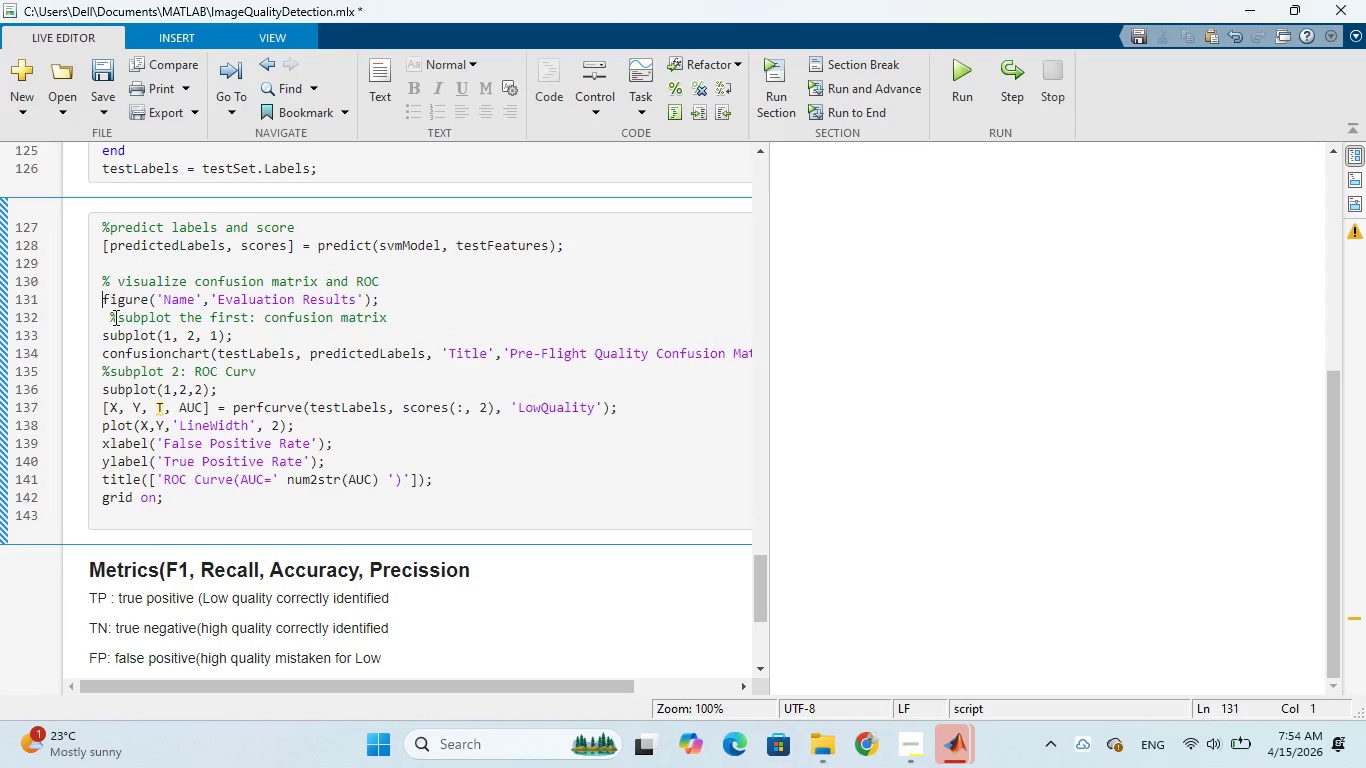 
left_click([111, 321])
 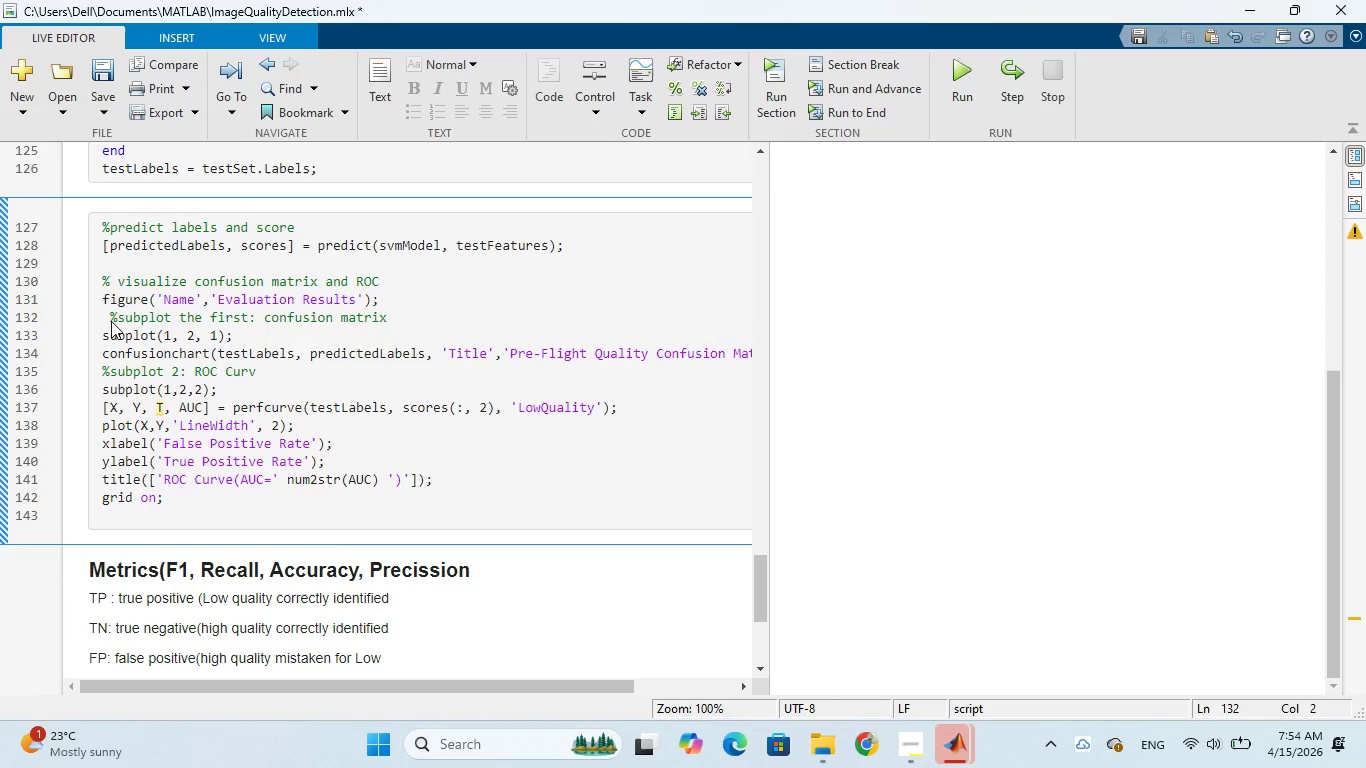 
key(Backspace)
 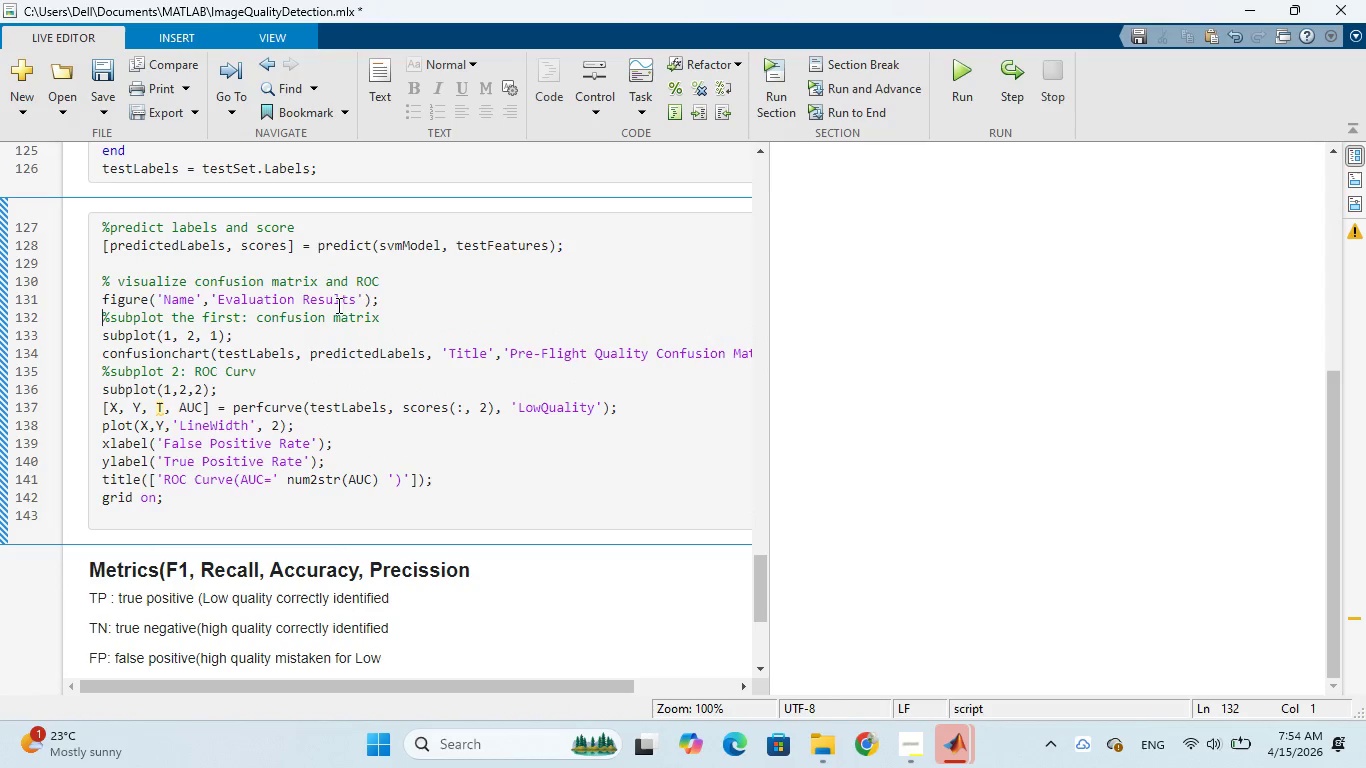 
left_click([400, 286])
 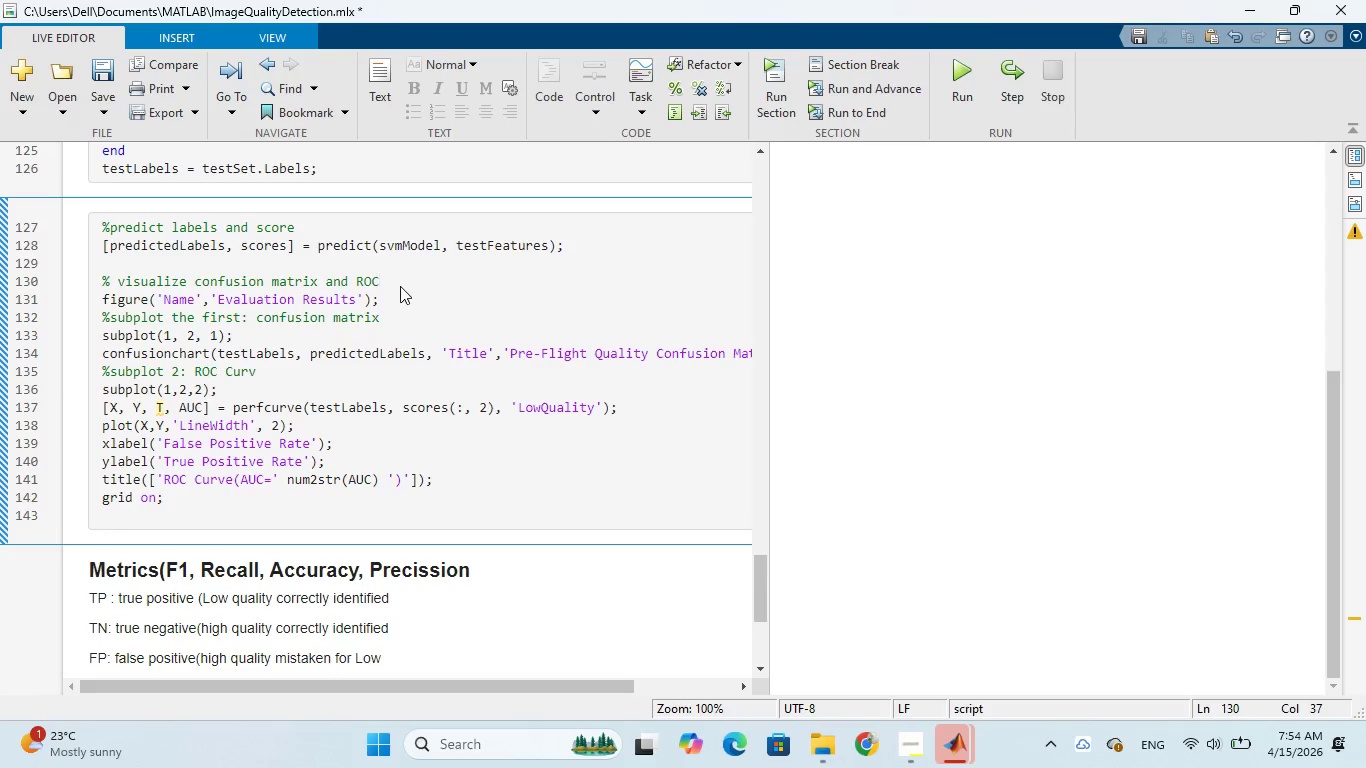 
key(Enter)
 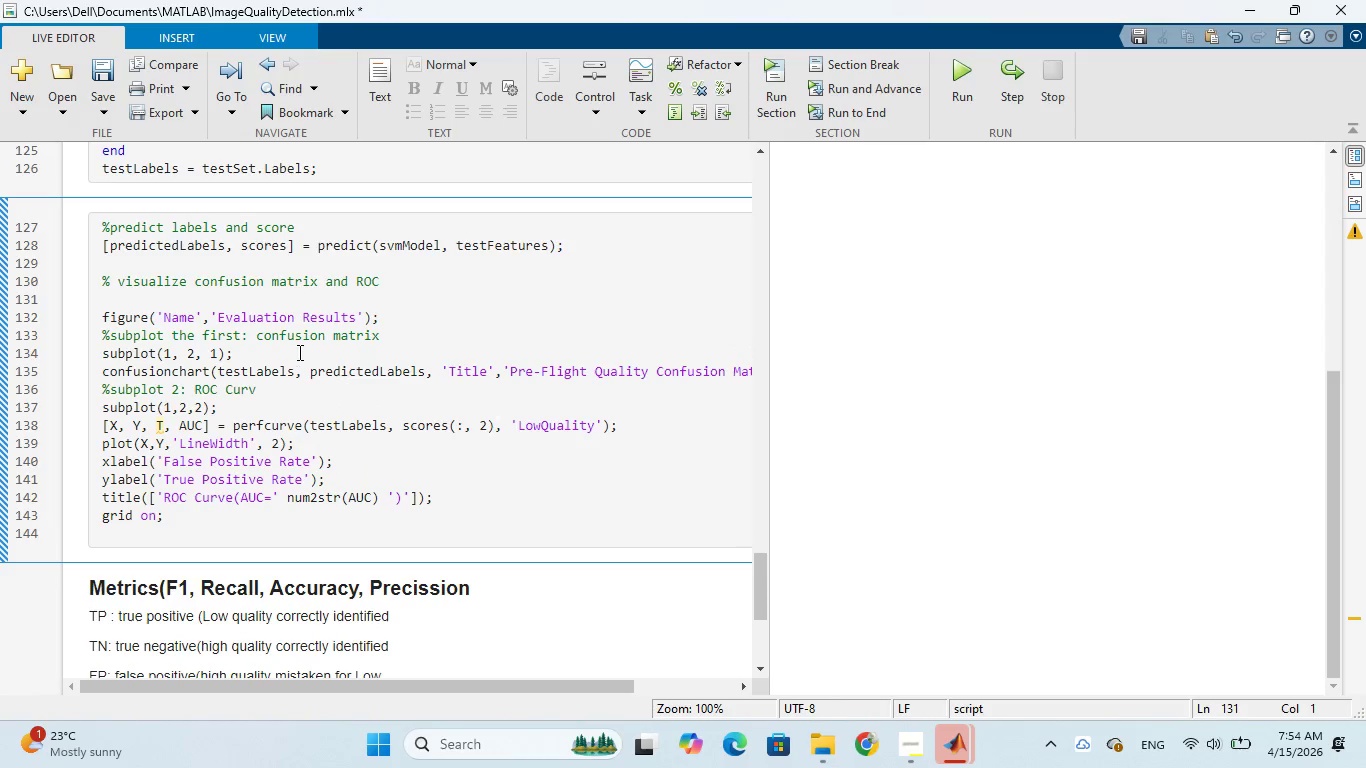 
left_click([387, 334])
 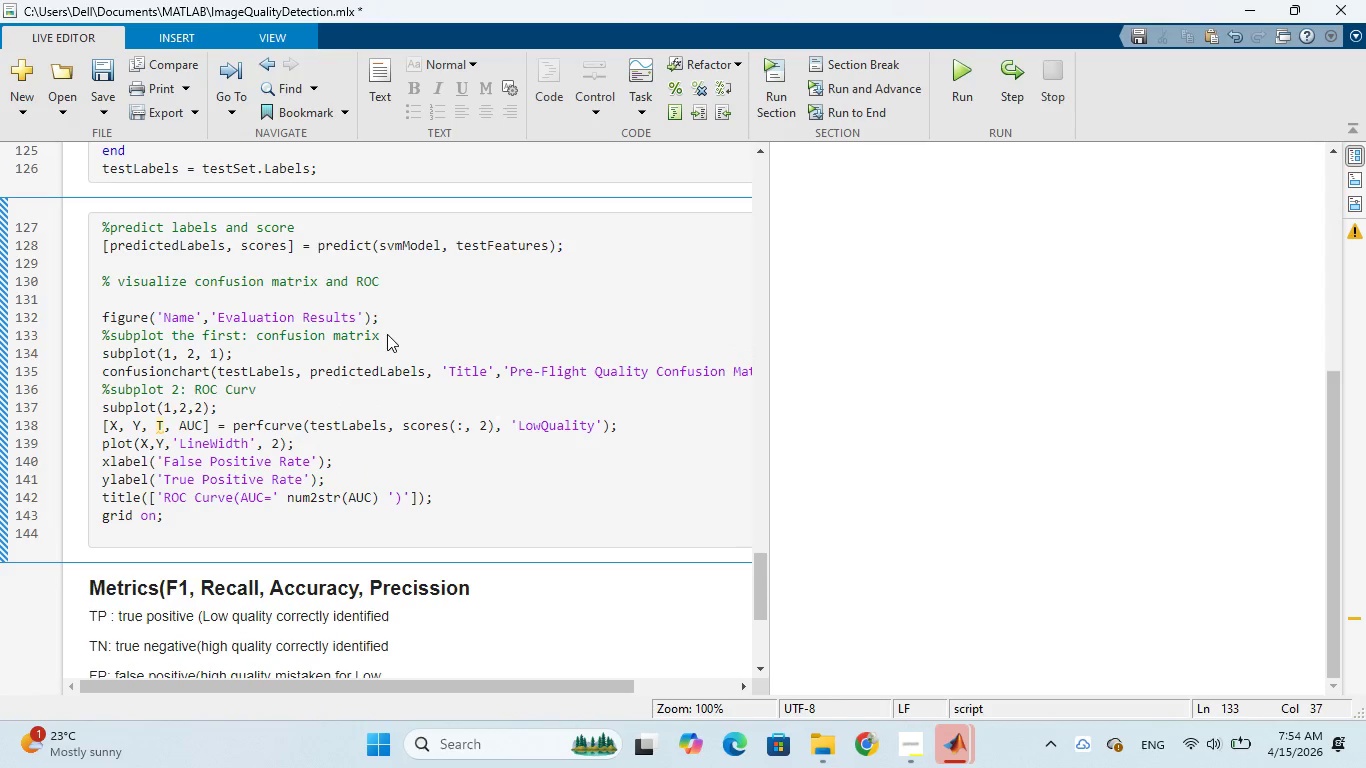 
key(Enter)
 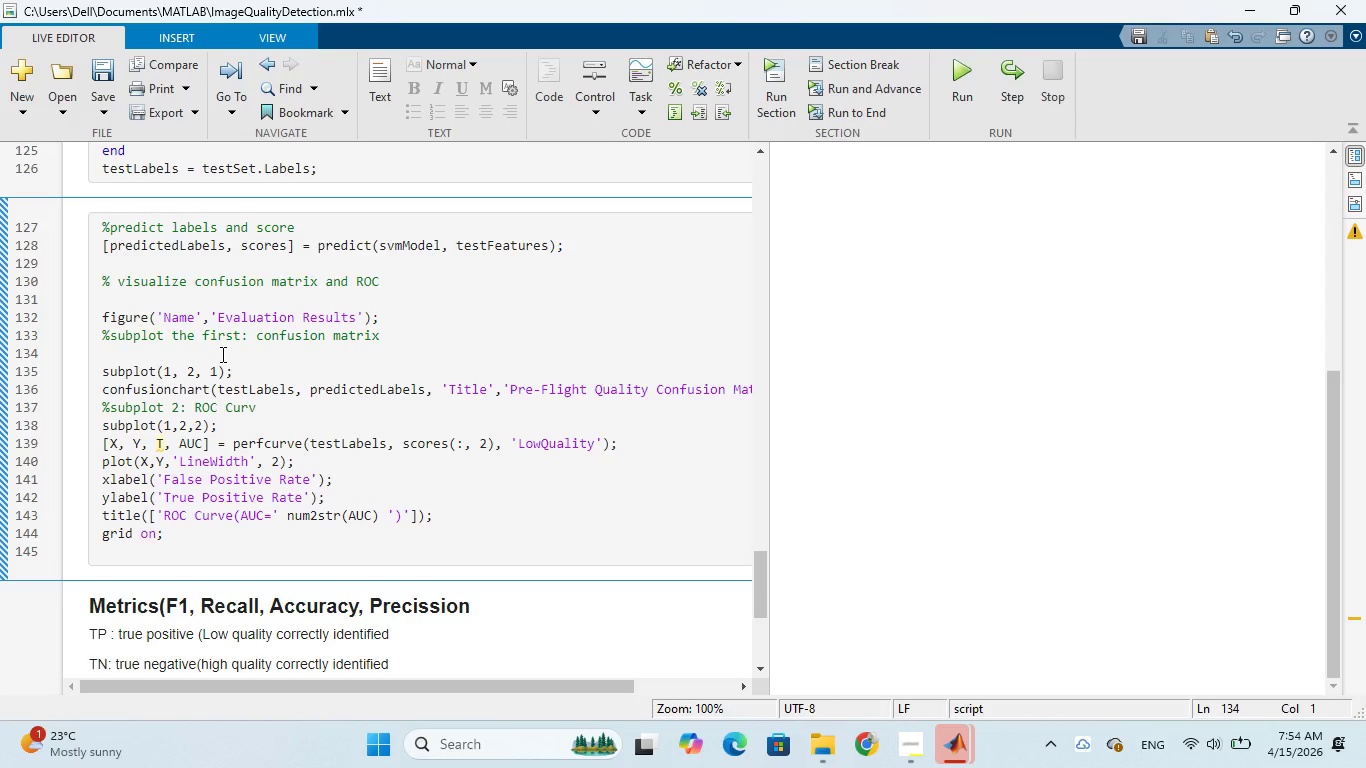 
wait(33.79)
 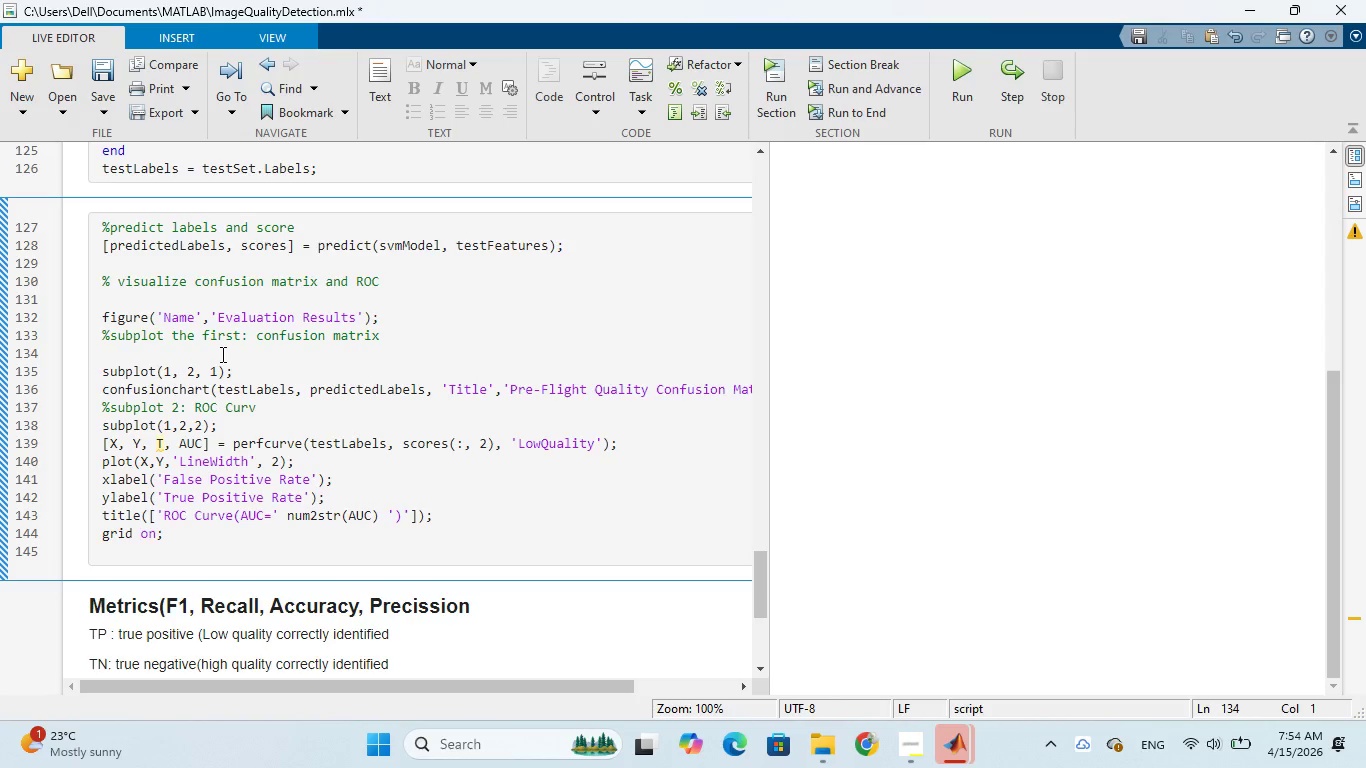 
mouse_move([241, 393])
 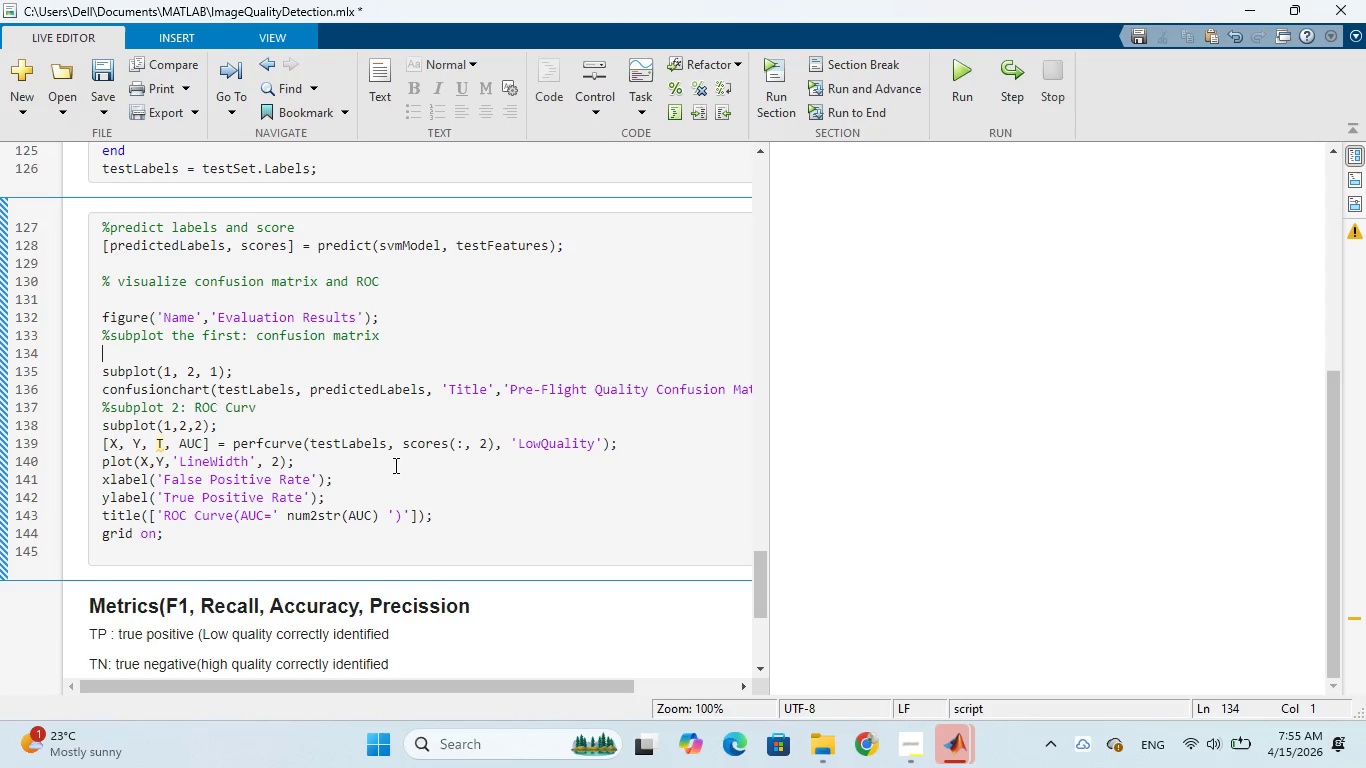 
left_click([394, 465])
 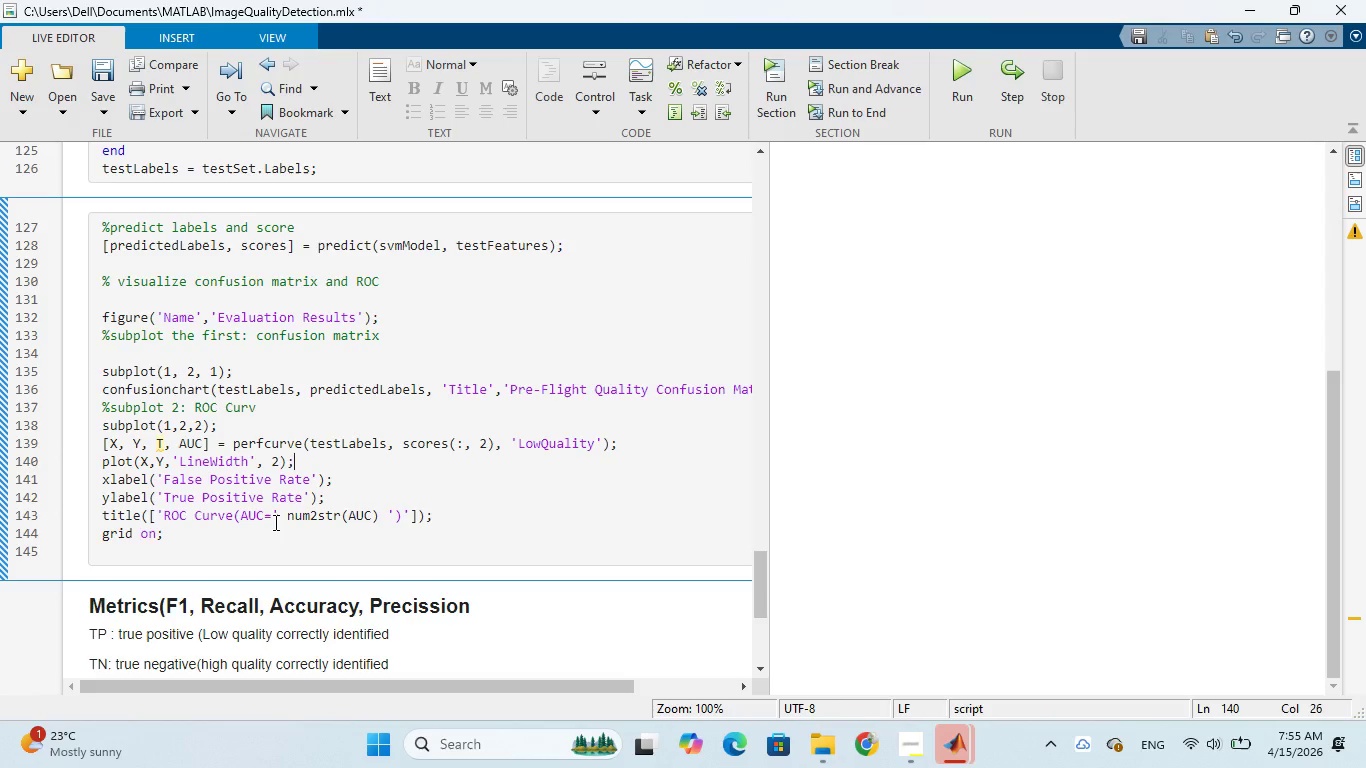 
wait(10.0)
 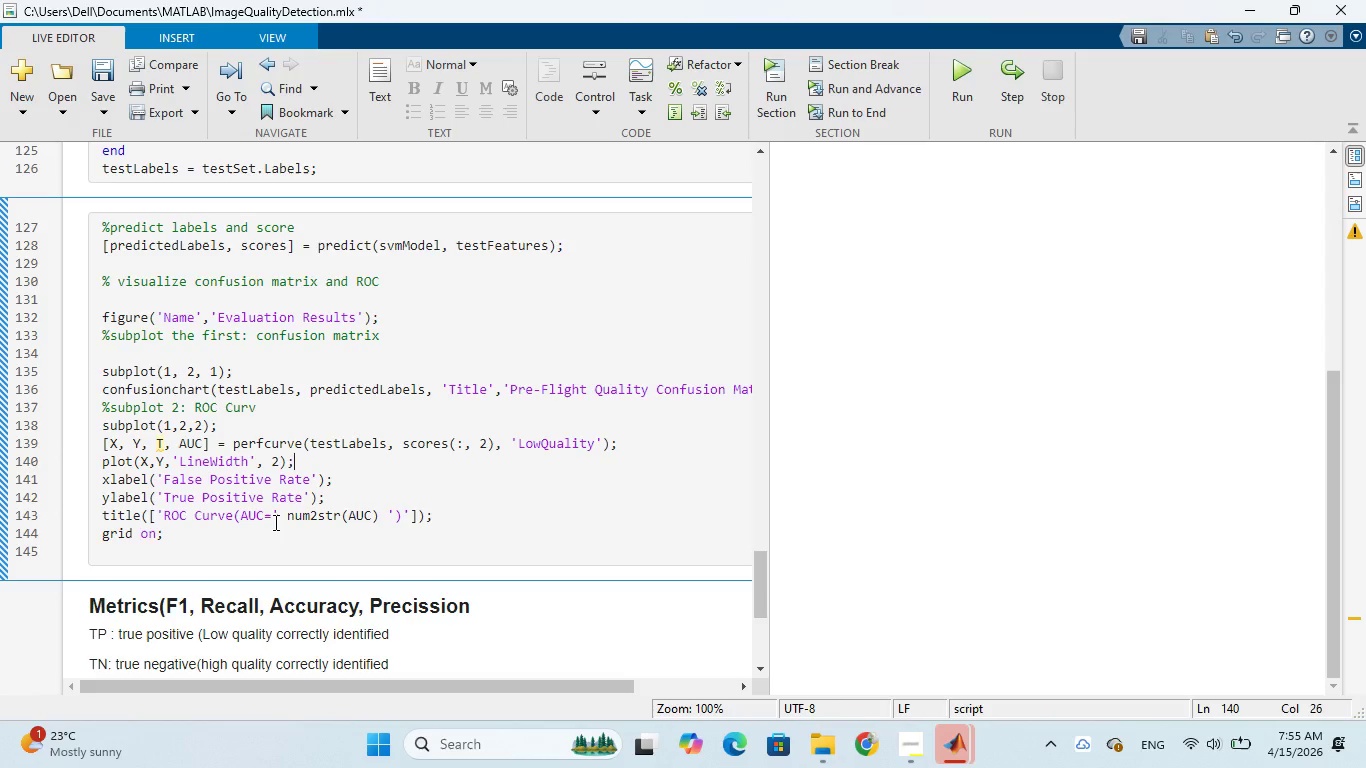 
left_click([163, 445])
 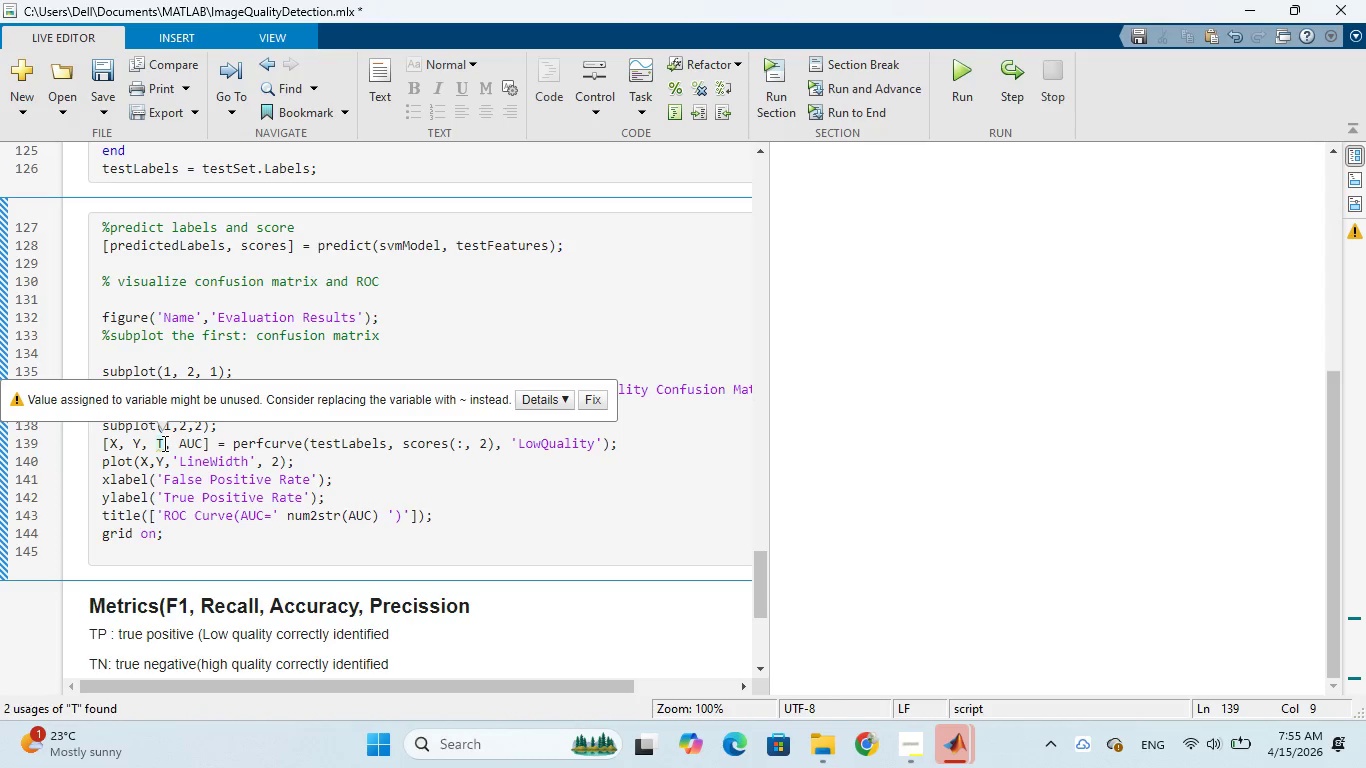 
key(Backspace)
 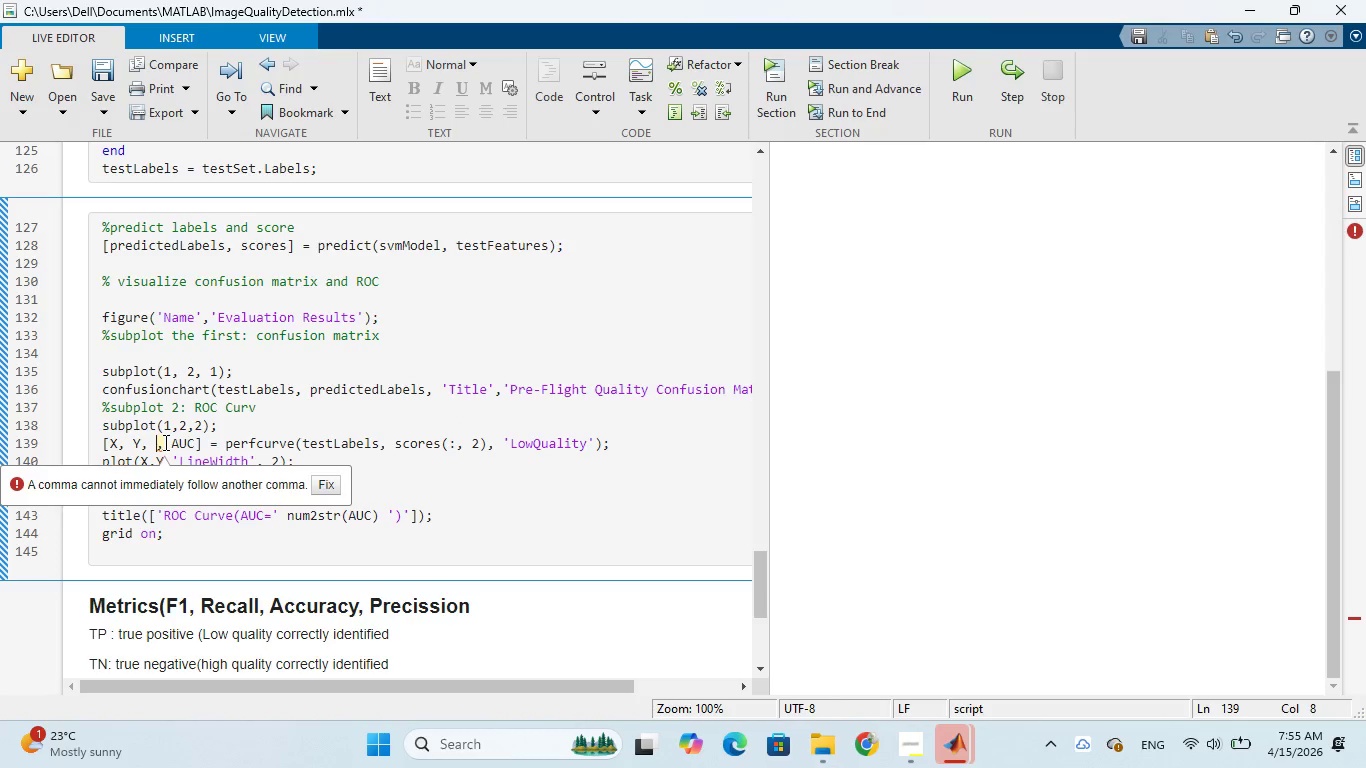 
key(Shift+Backquote)
 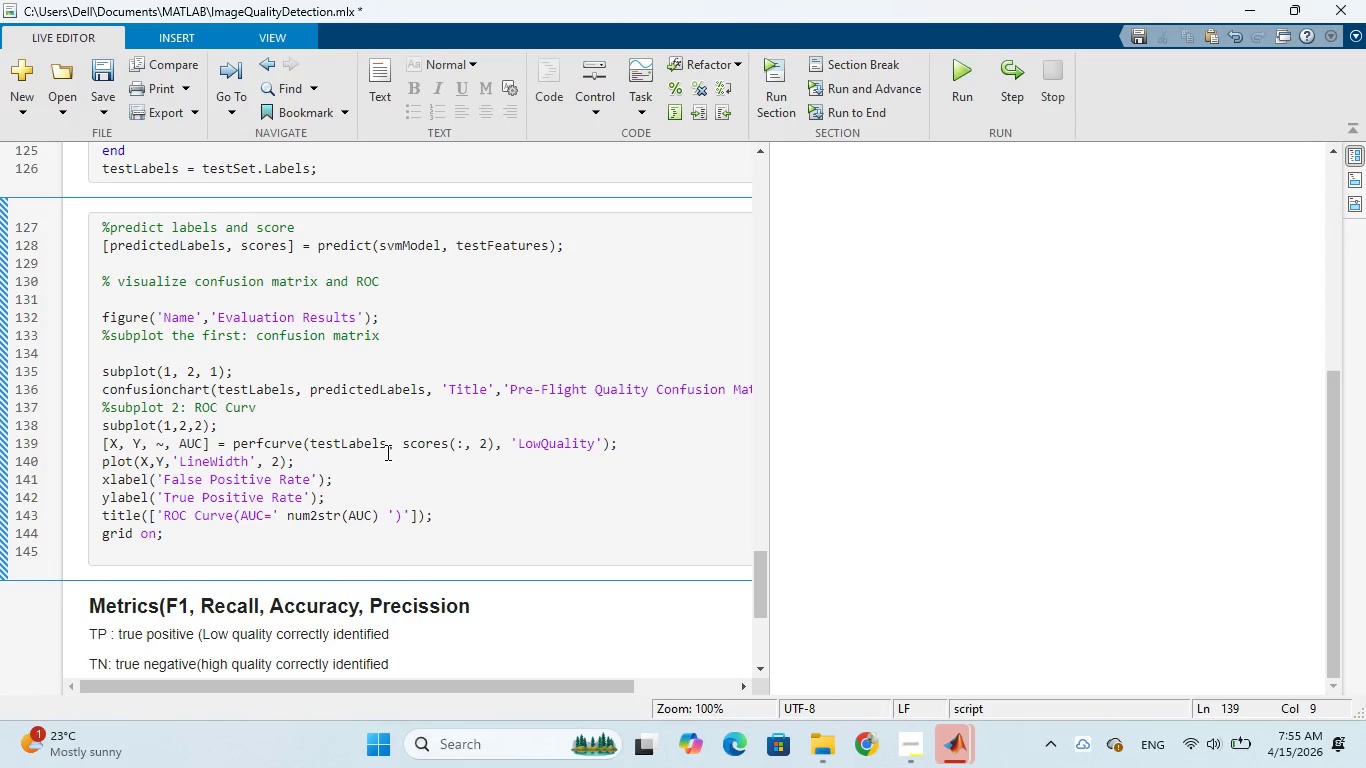 
wait(17.77)
 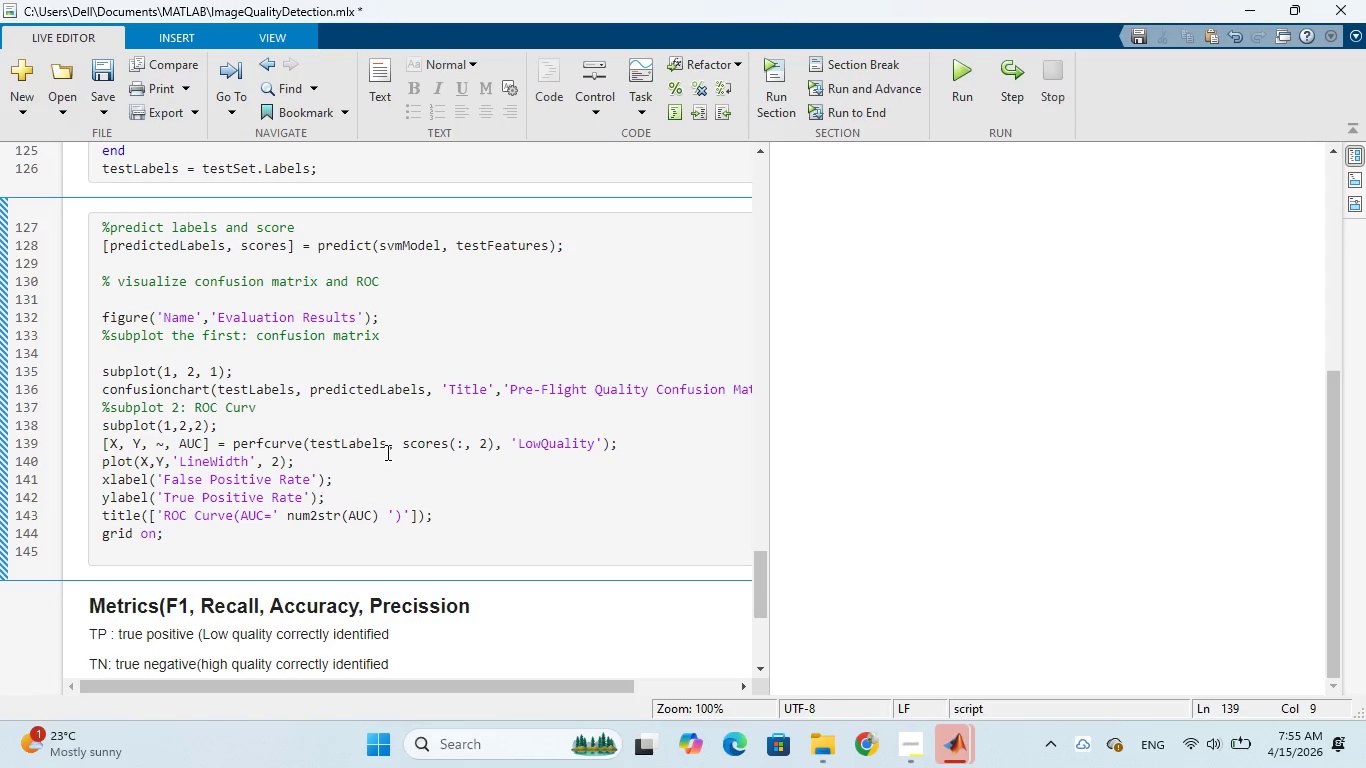 
left_click([185, 355])
 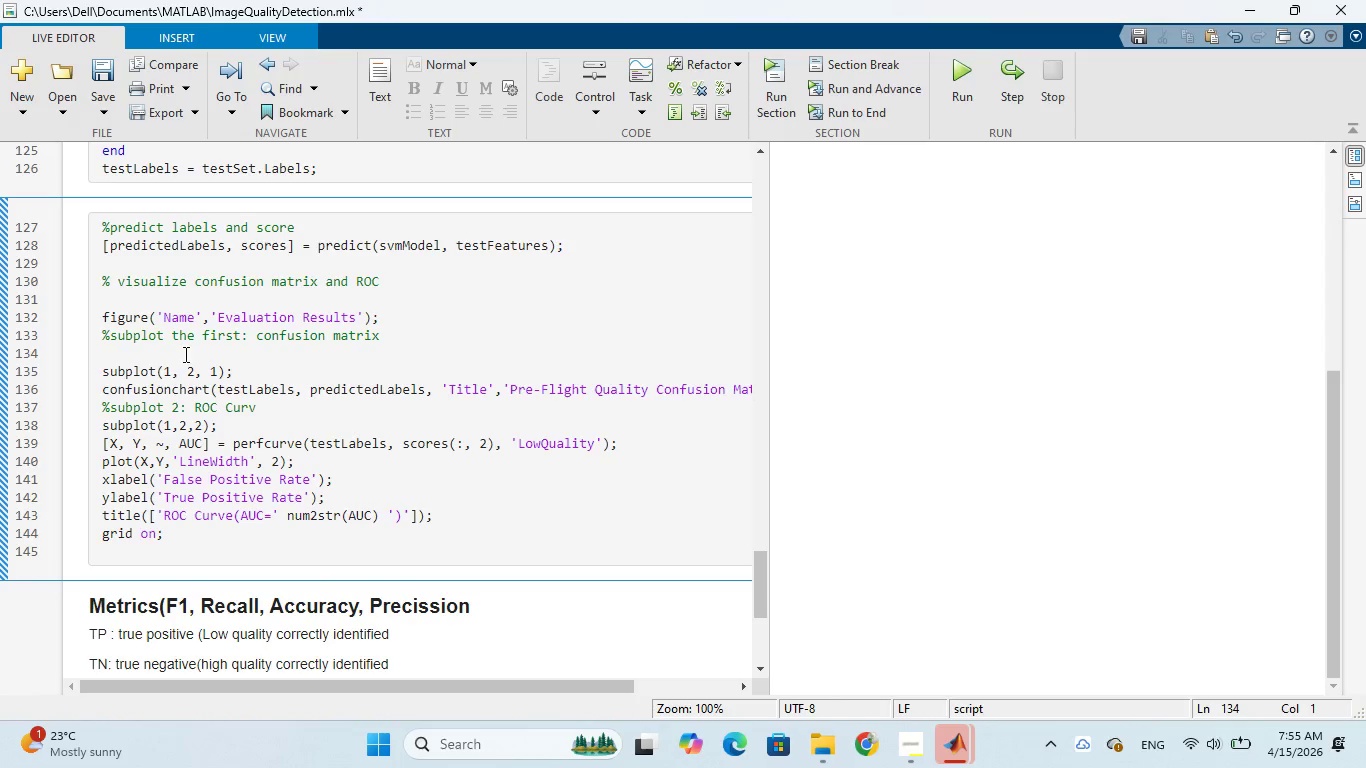 
key(Enter)
 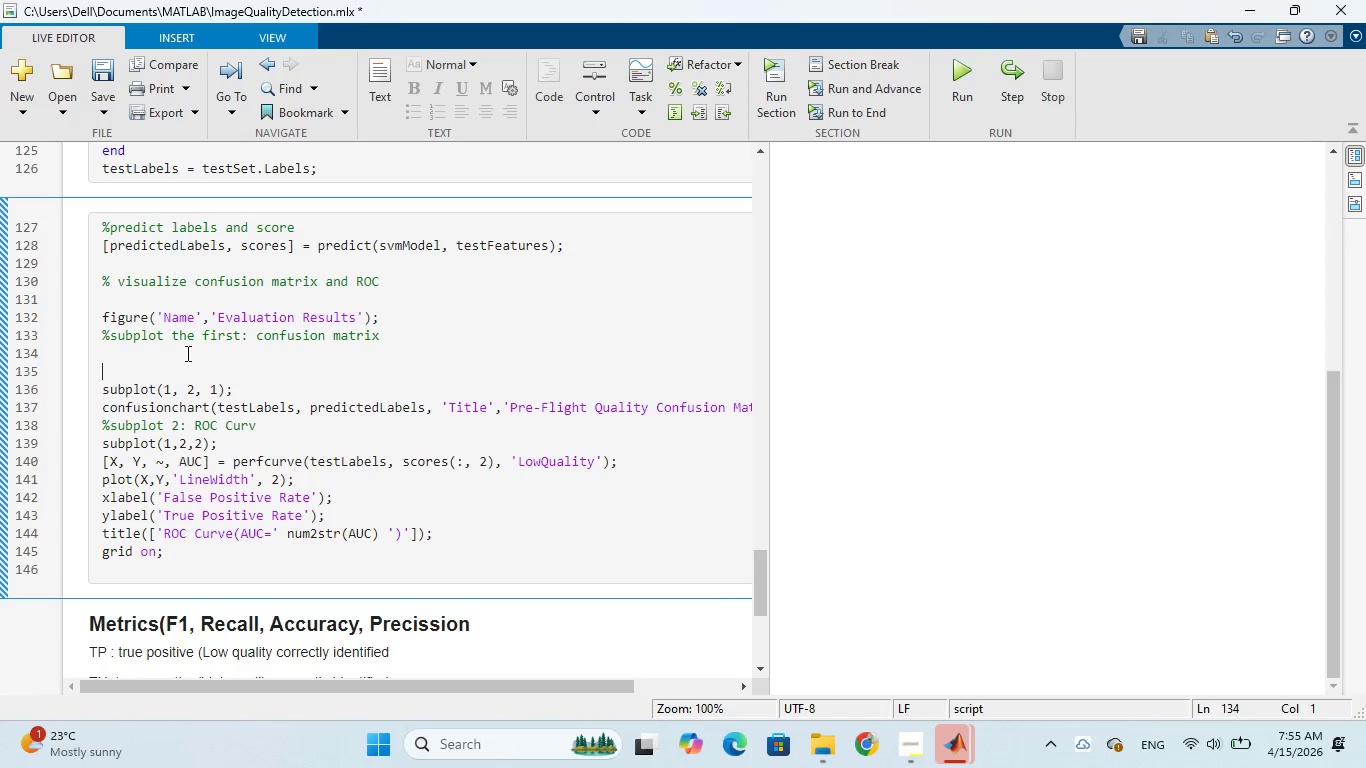 
key(Enter)
 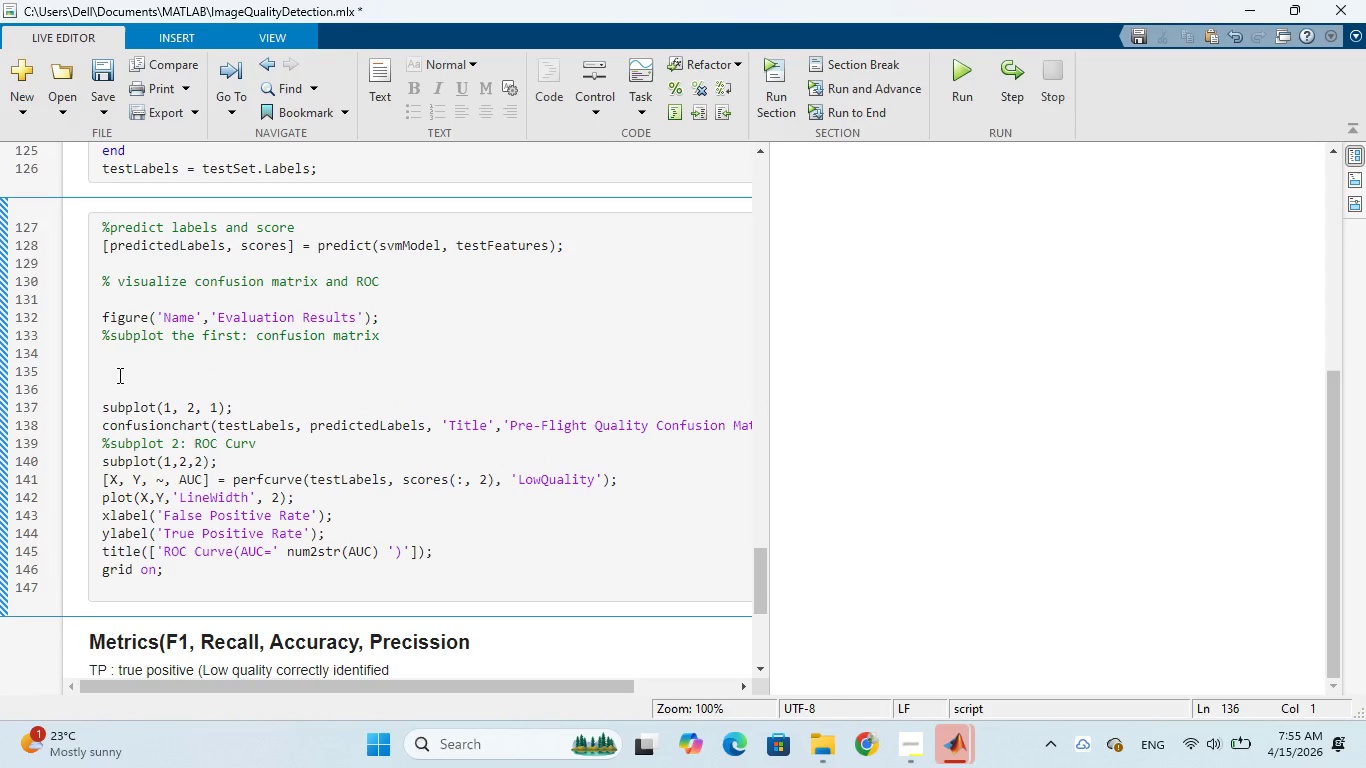 
left_click([118, 375])
 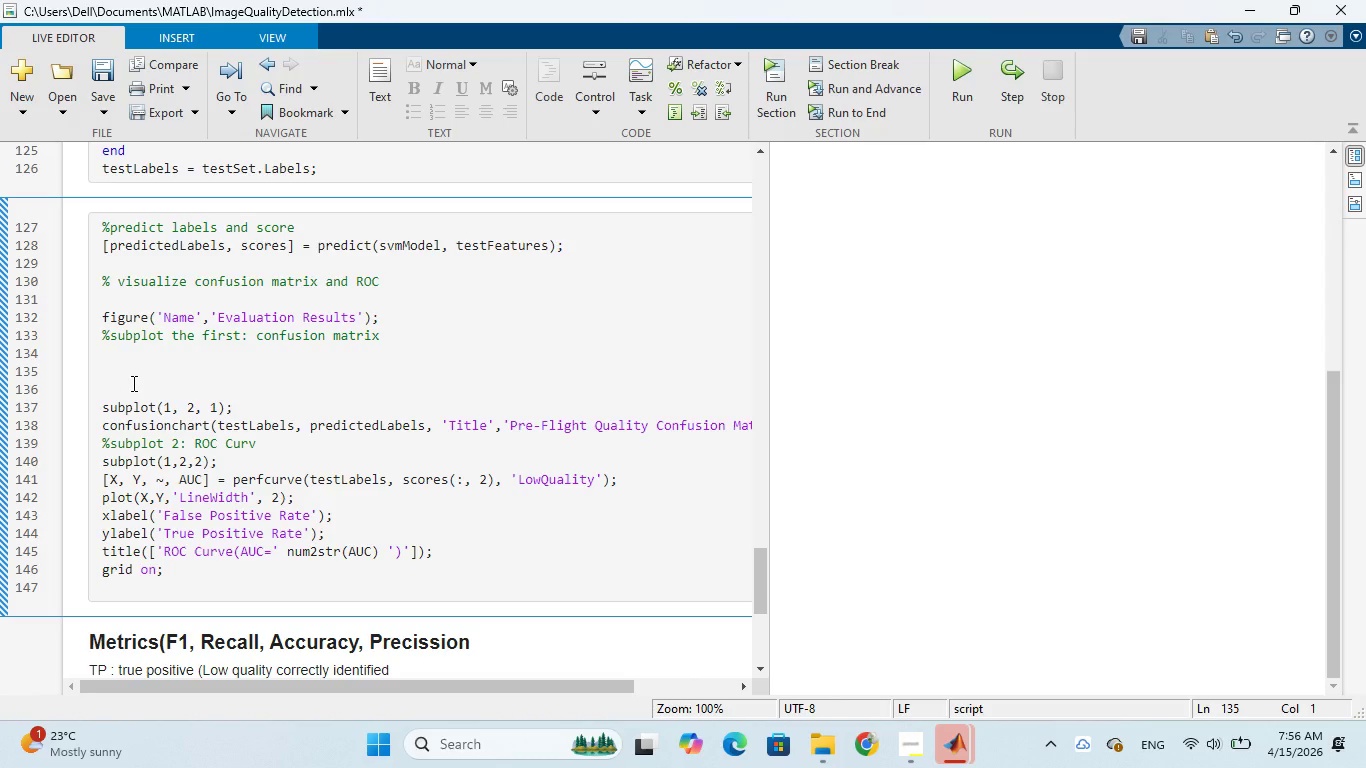 
wait(36.5)
 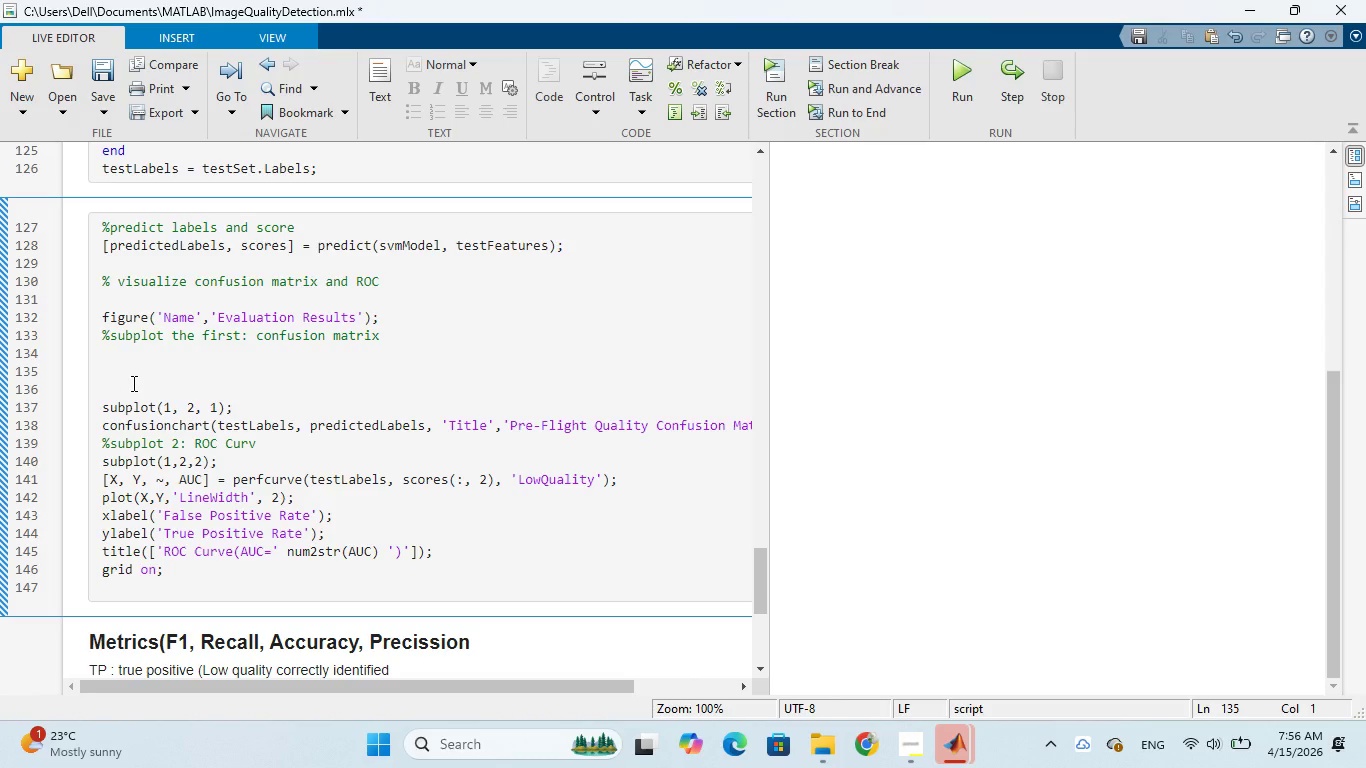 
type(cm = confusion)
 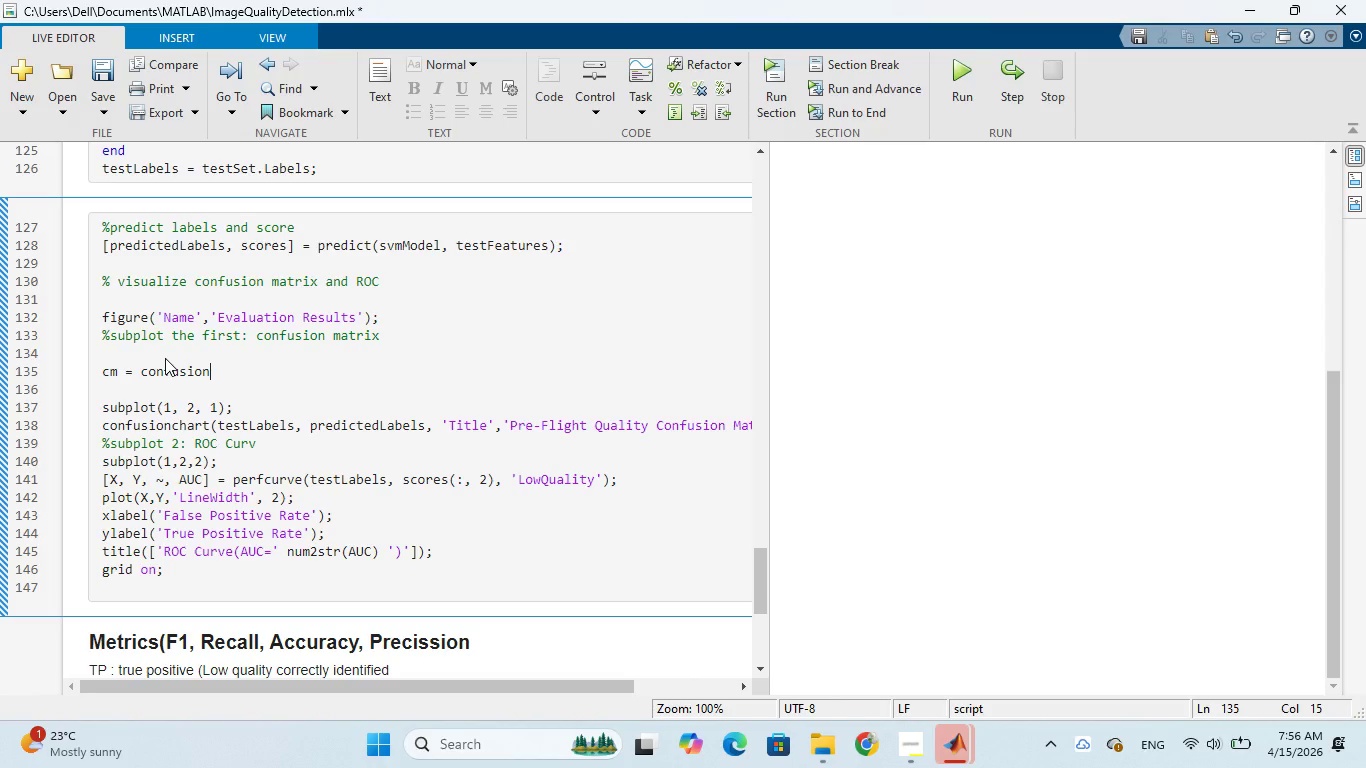 
key(Tab)
 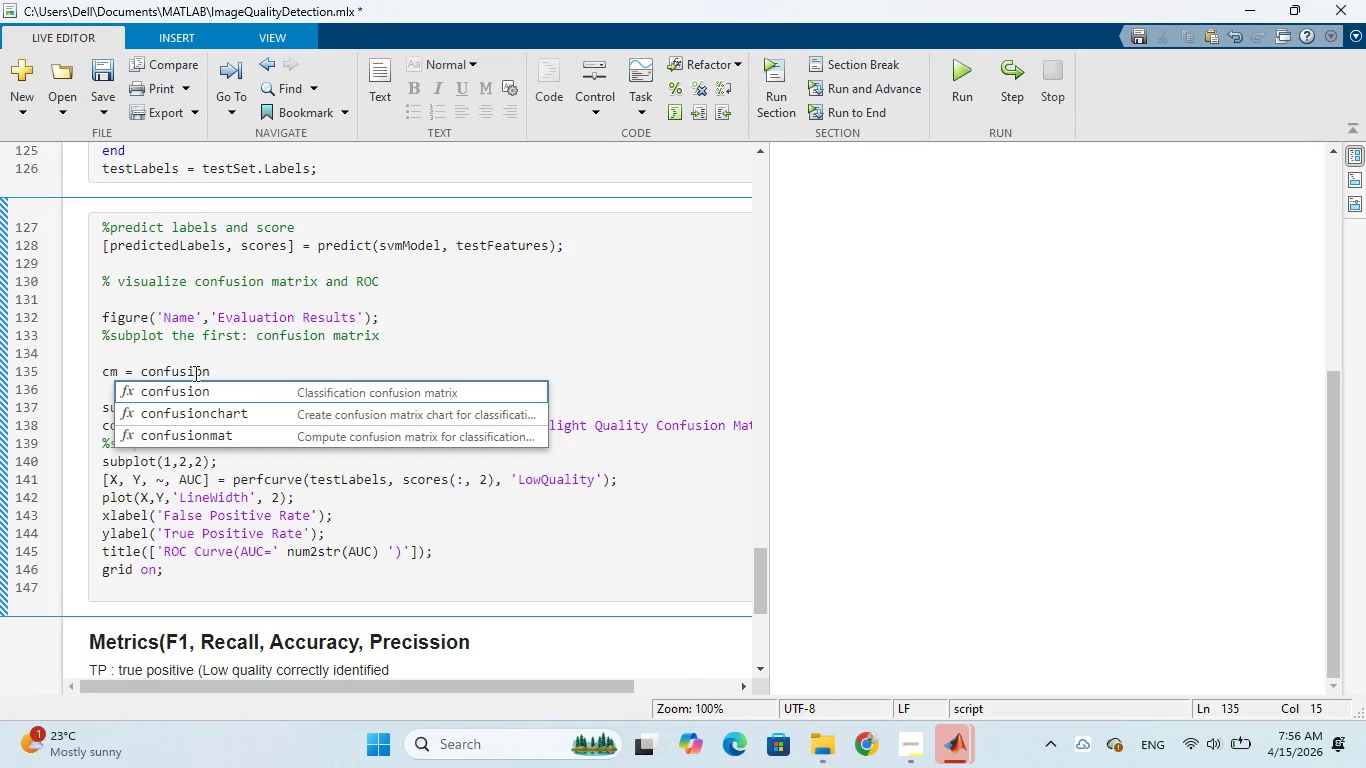 
left_click([210, 409])
 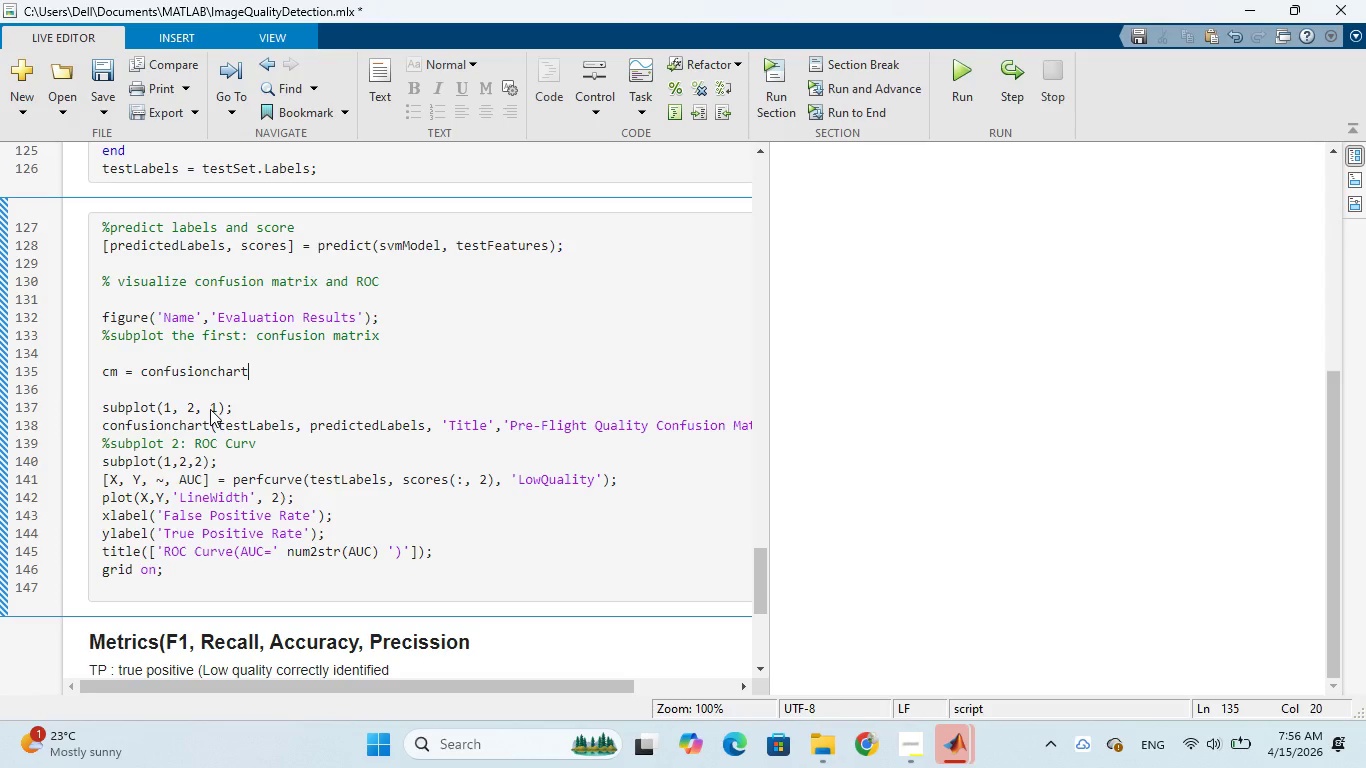 
key(Shift+9)
 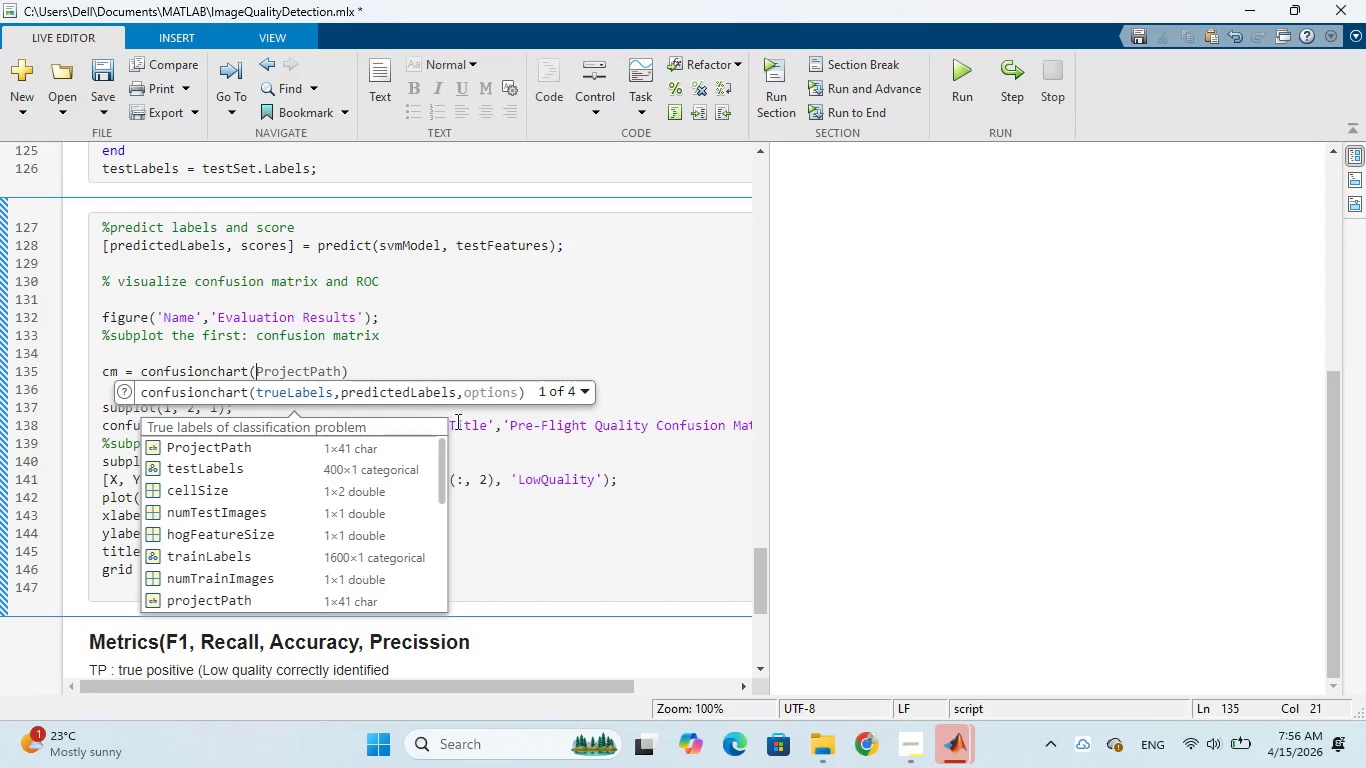 
left_click([486, 463])
 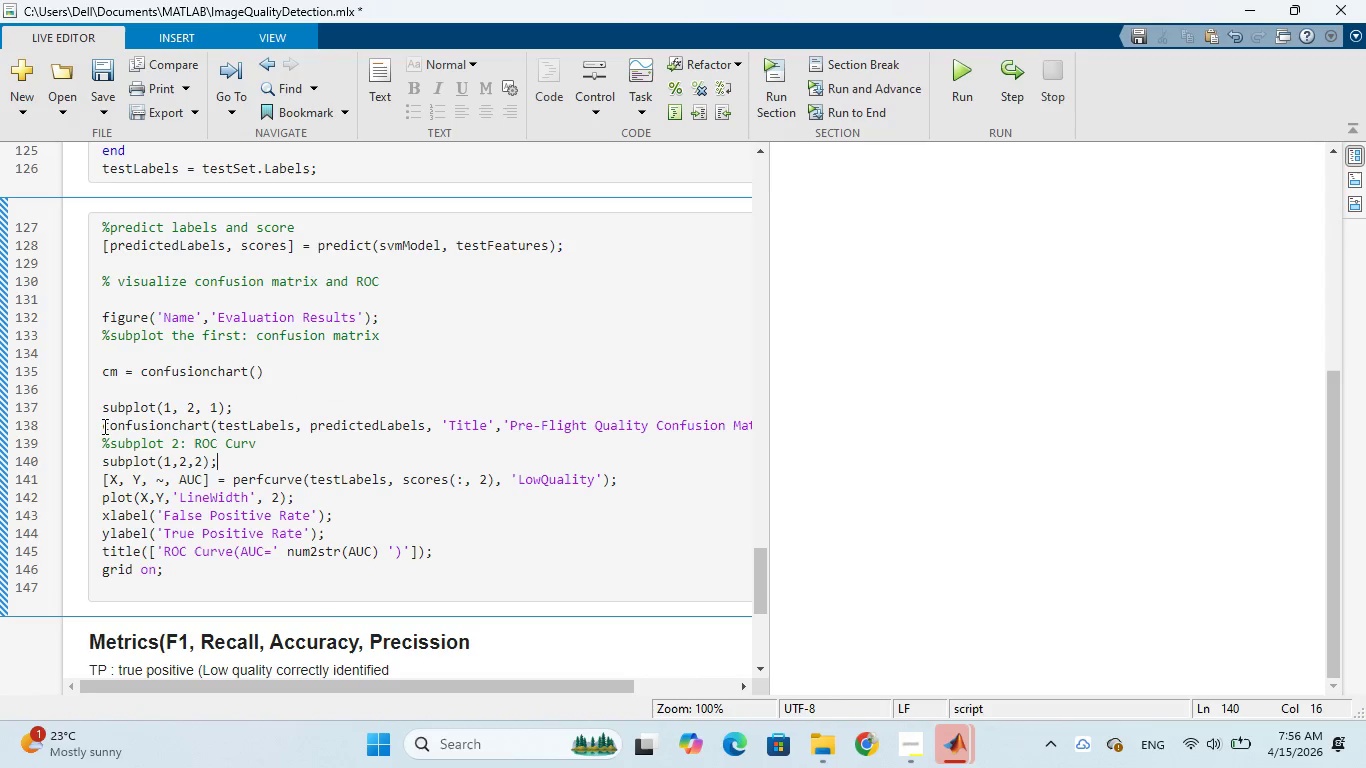 
wait(5.5)
 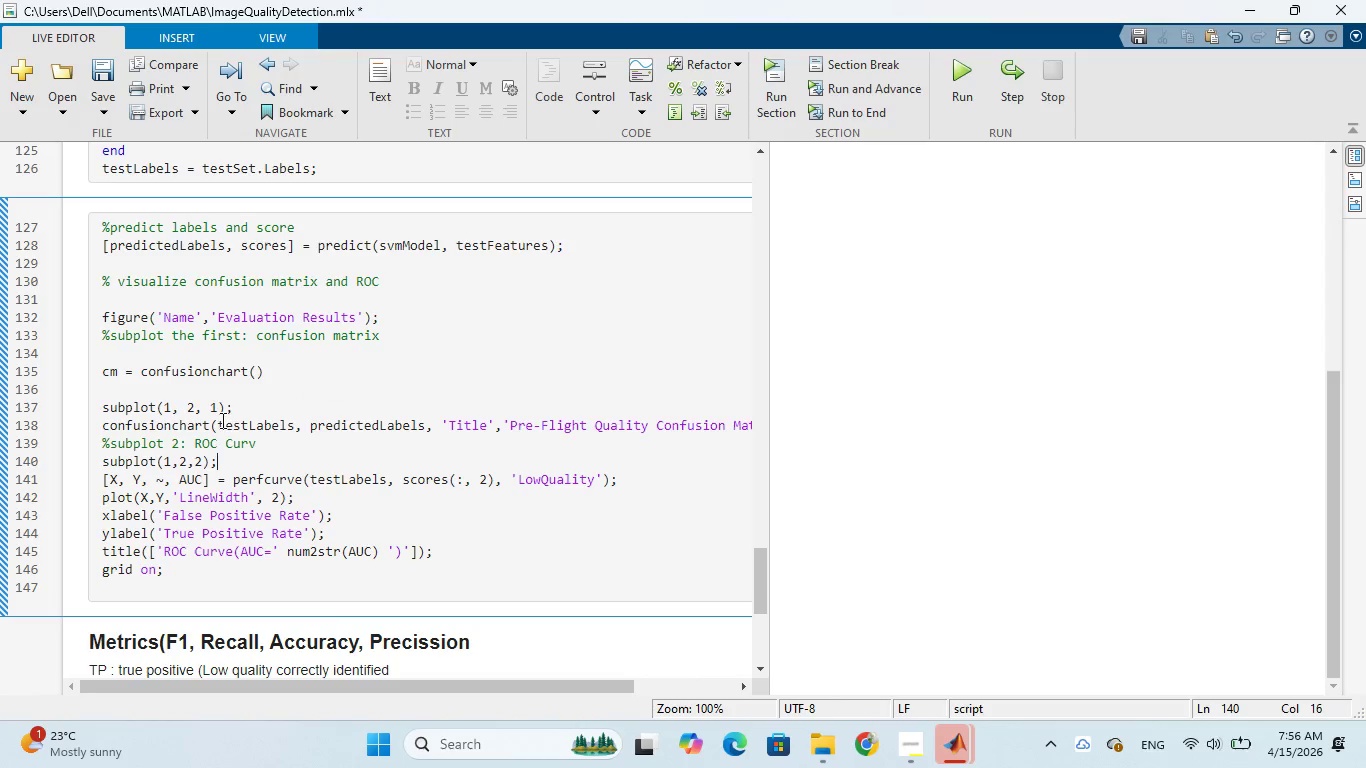 
left_click_drag(start_coordinate=[218, 427], to_coordinate=[429, 424])
 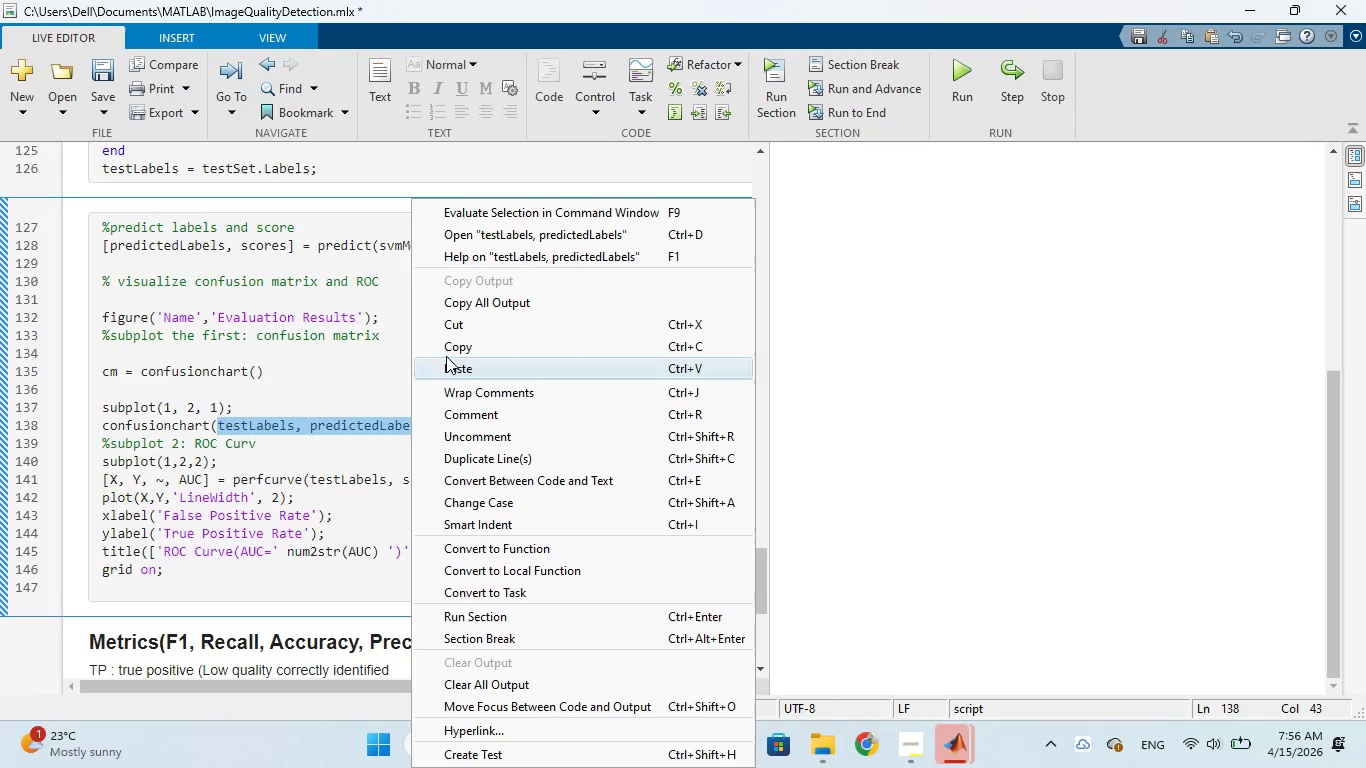 
left_click([451, 346])
 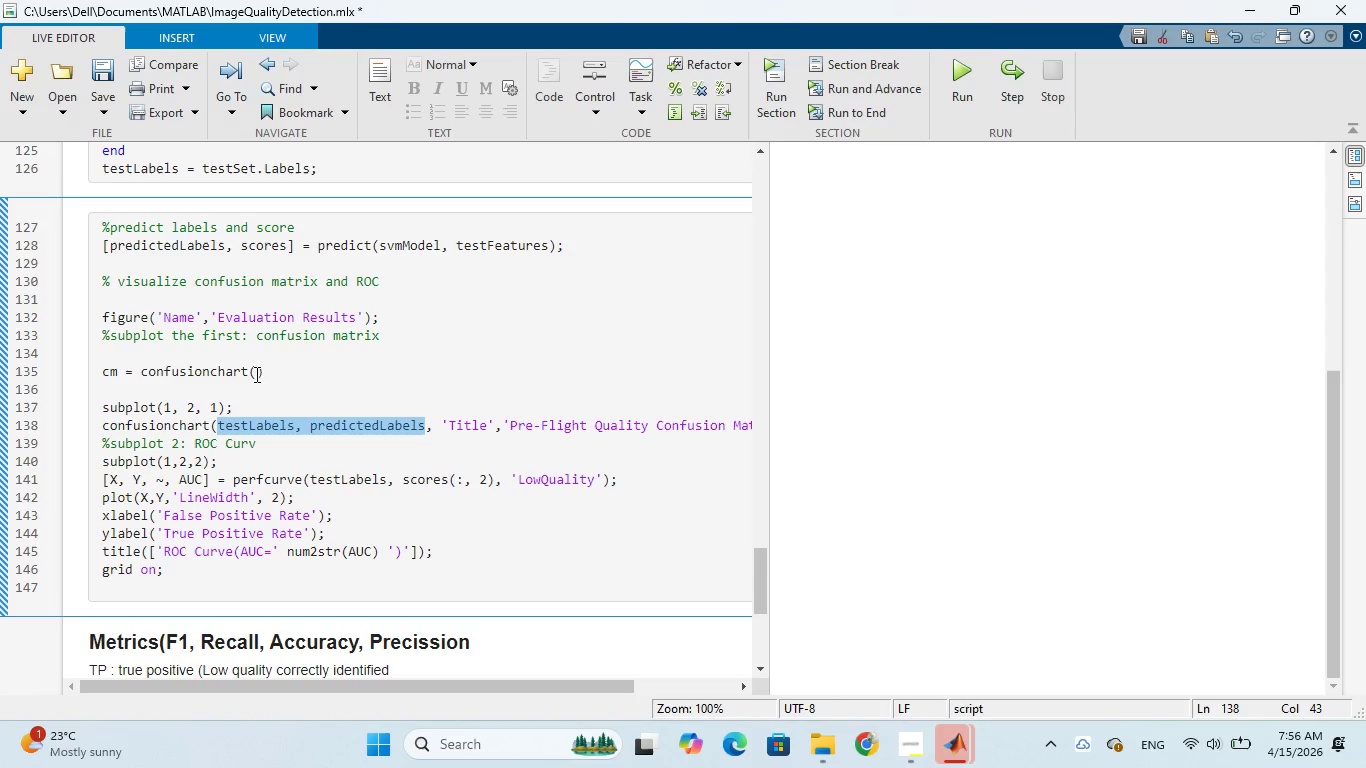 
left_click([254, 373])
 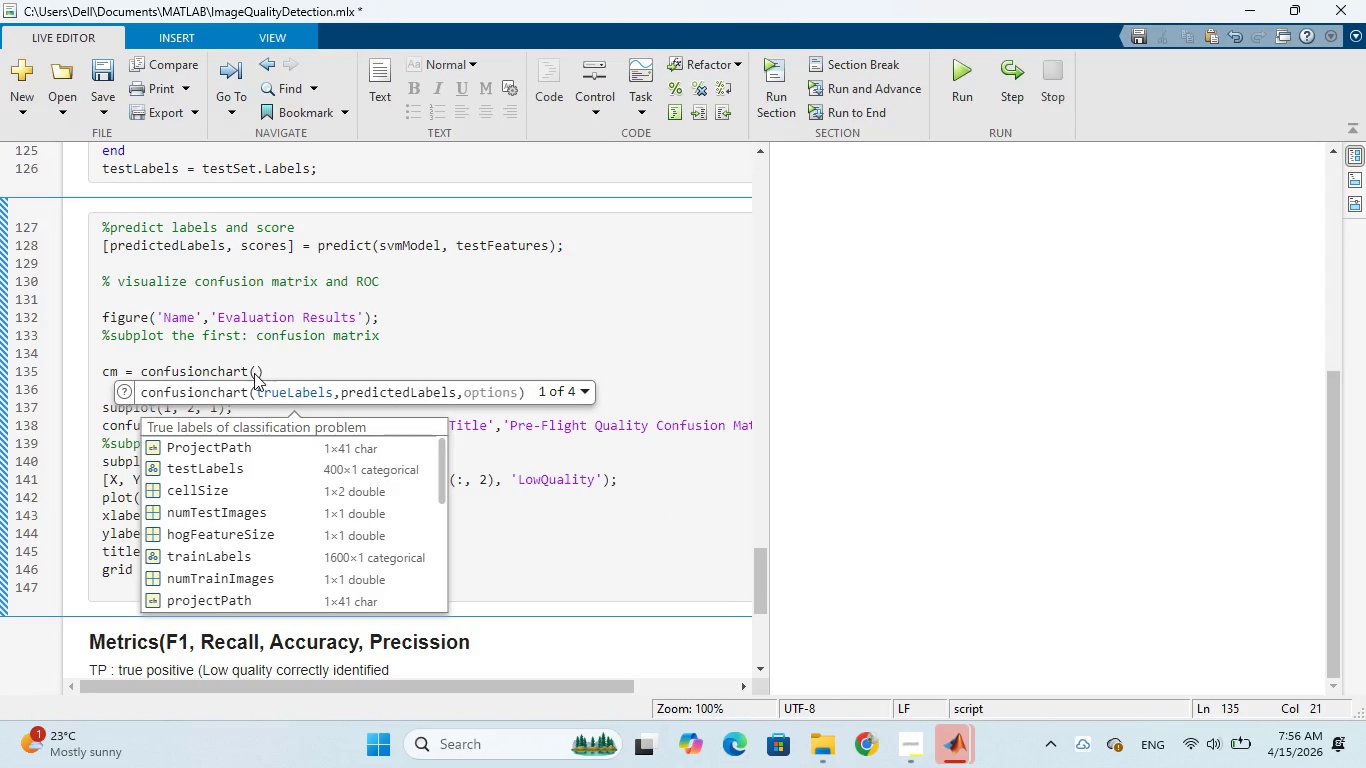 
key(Control+V)
 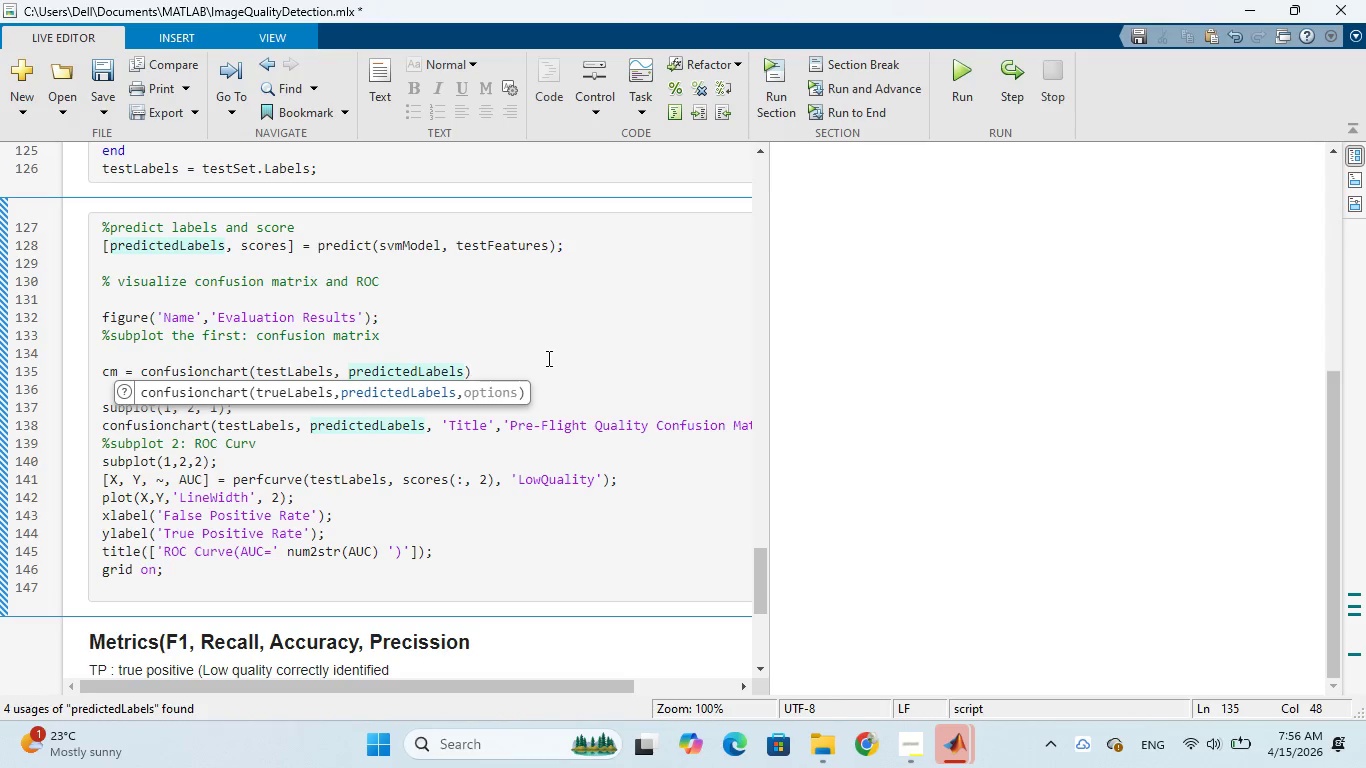 
wait(7.12)
 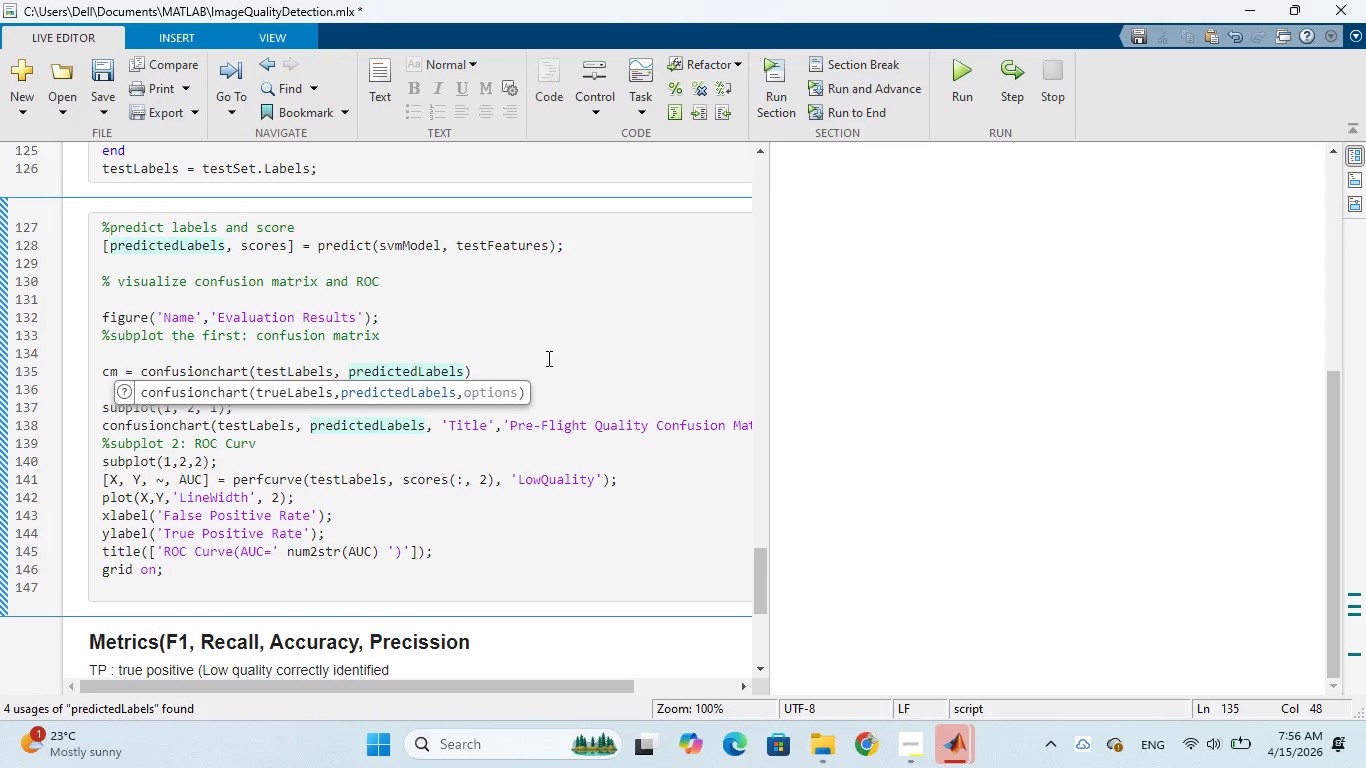 
left_click([485, 363])
 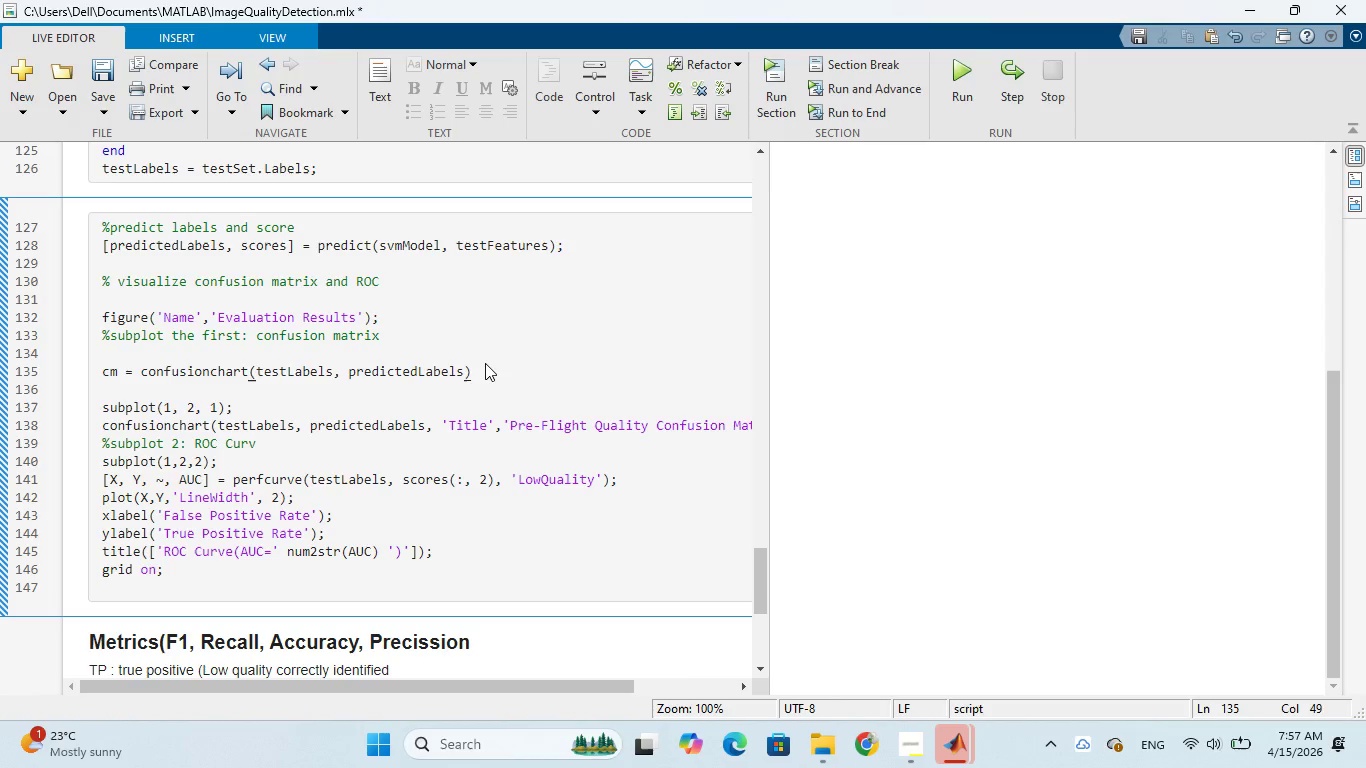 
key(Semicolon)
 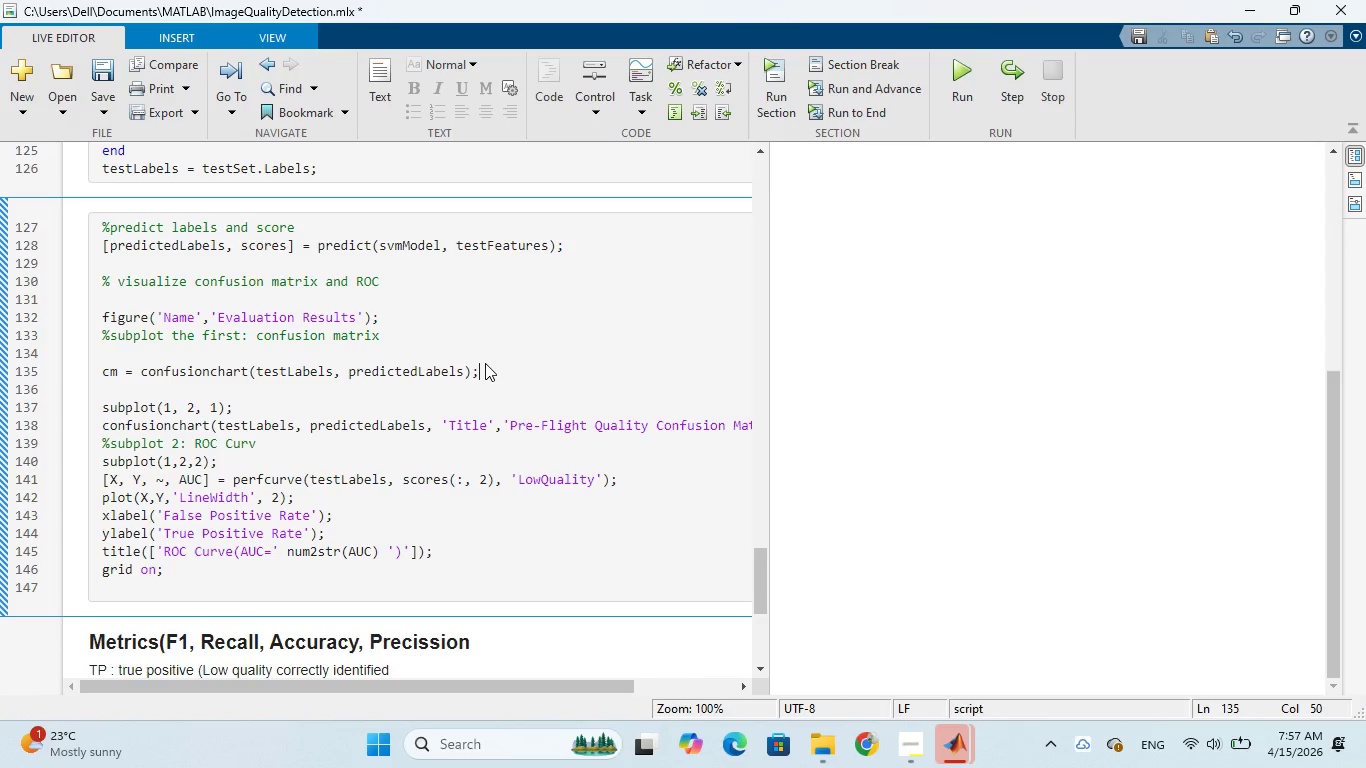 
key(Enter)
 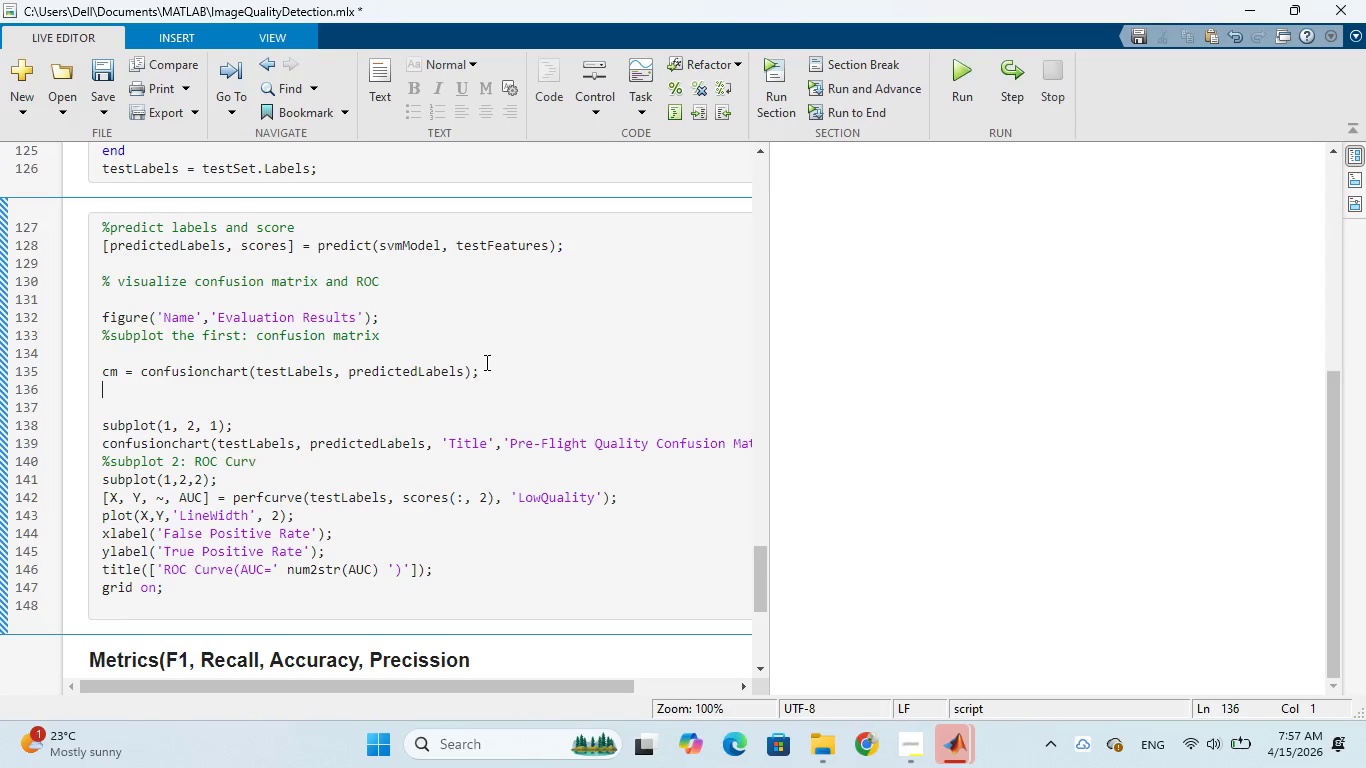 
type(cm.T)
 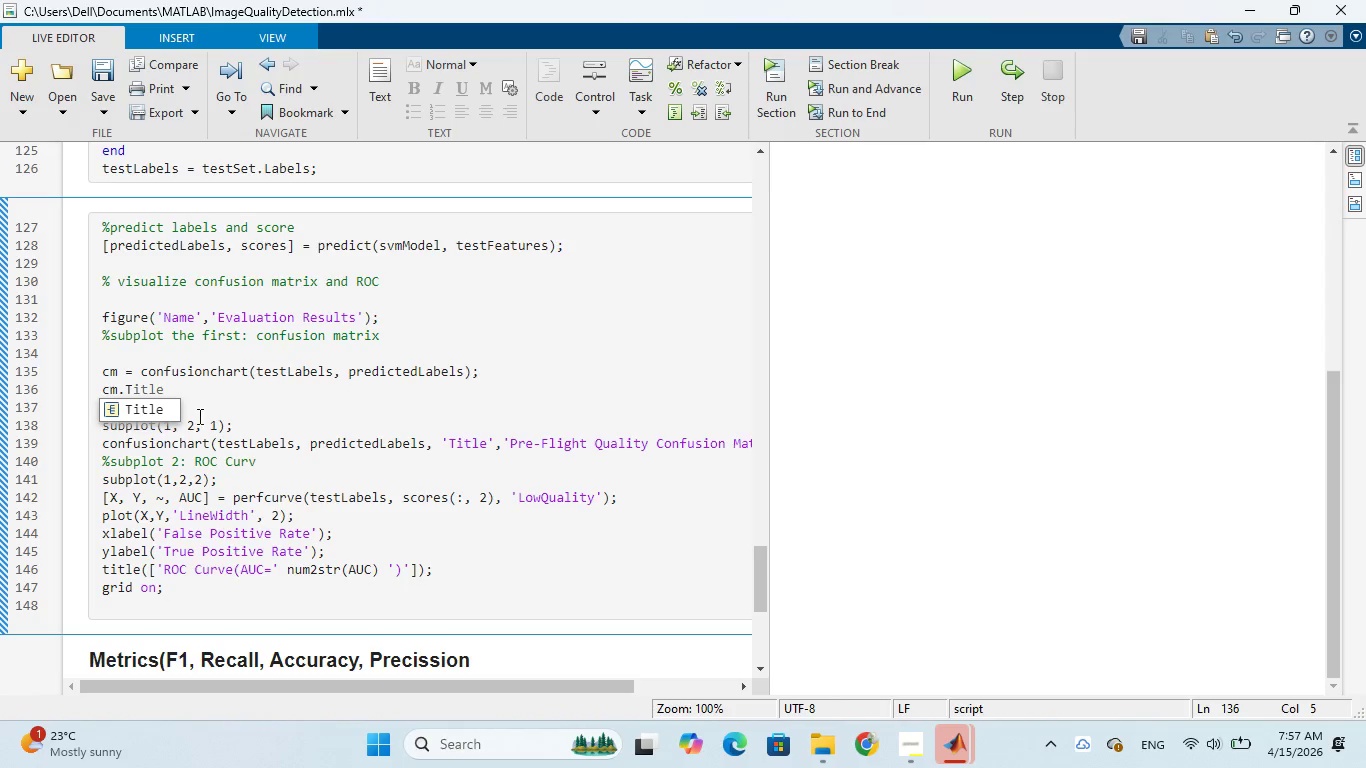 
left_click([173, 410])
 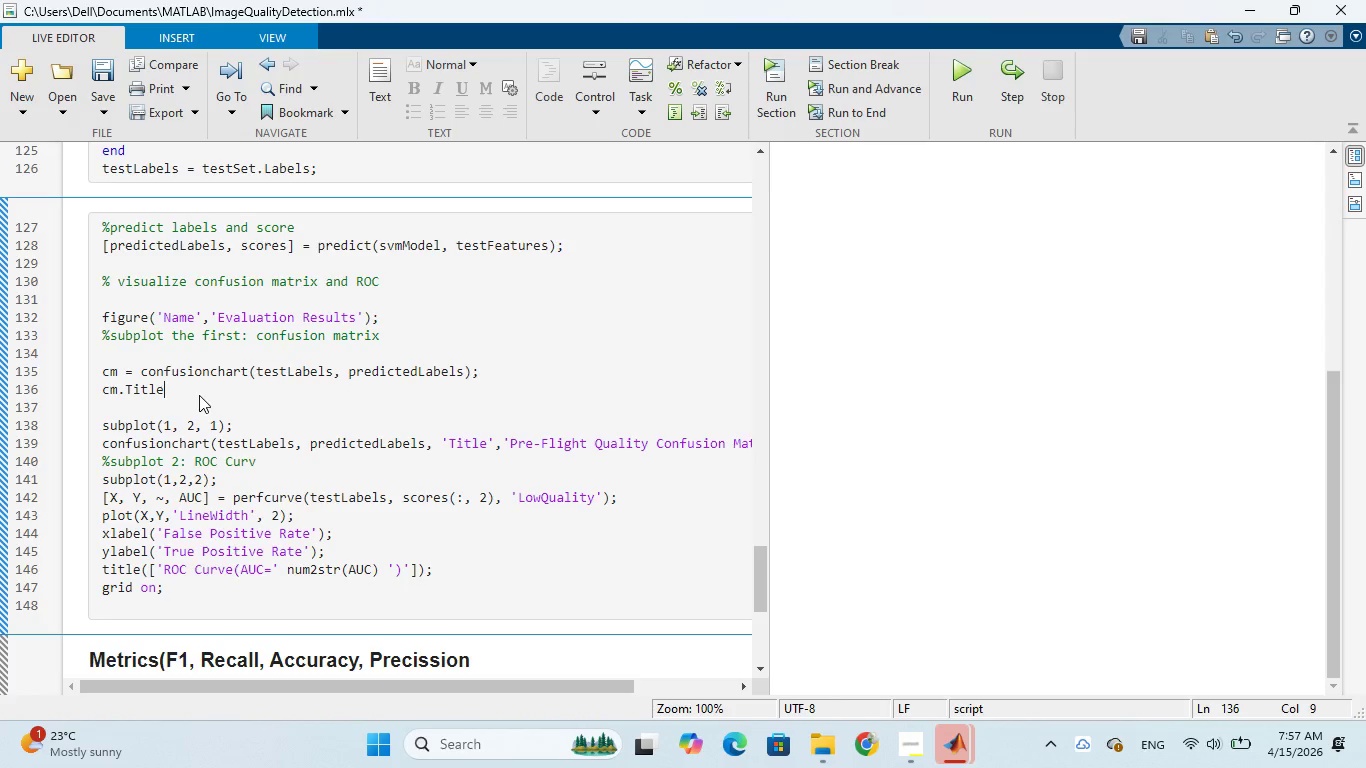 
left_click([199, 395])
 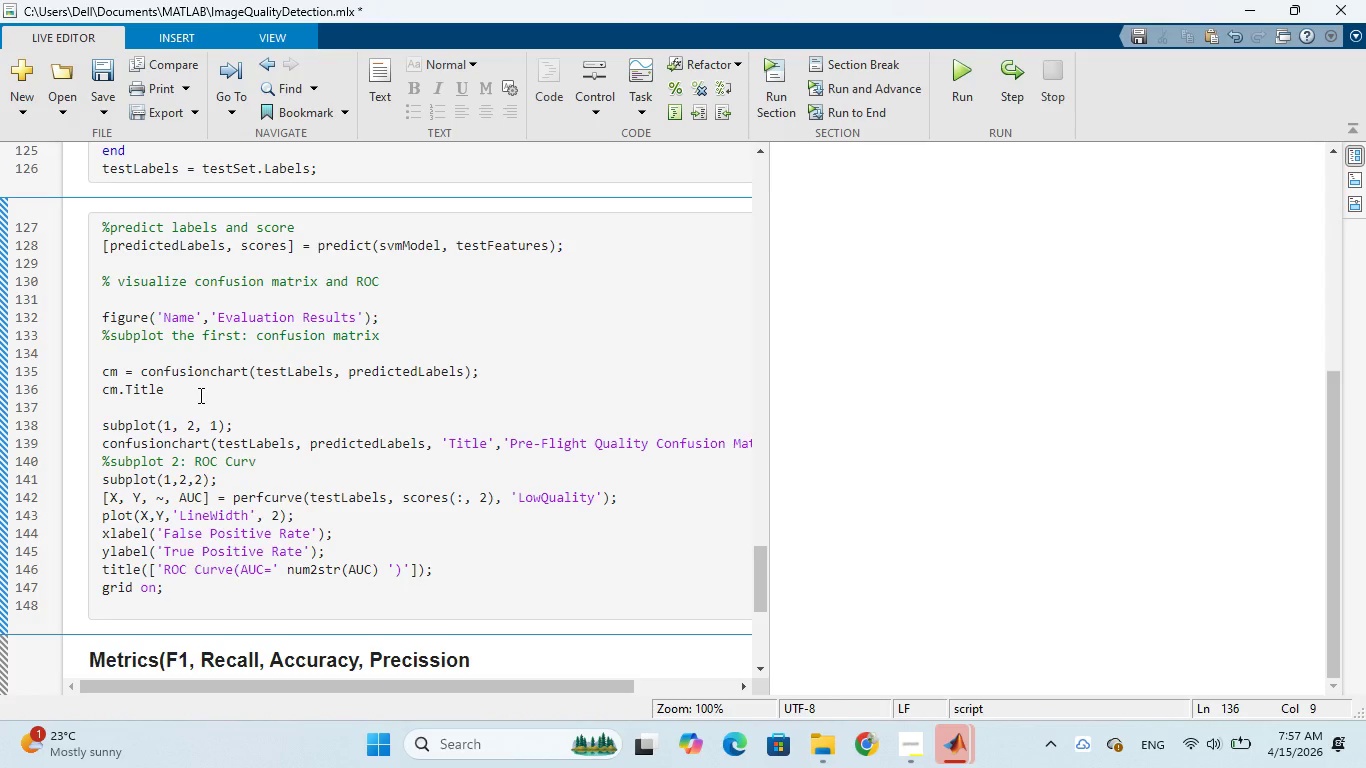 
key(Space)
 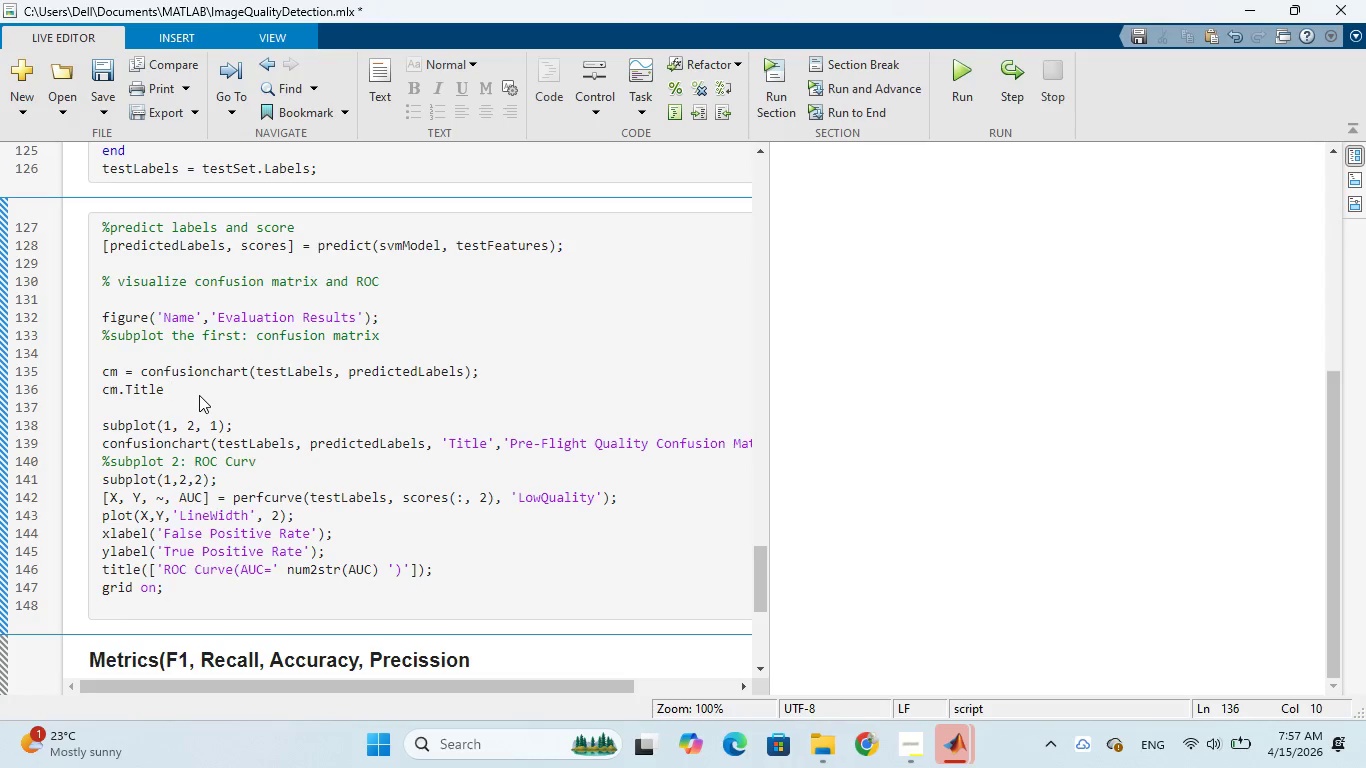 
key(Equal)
 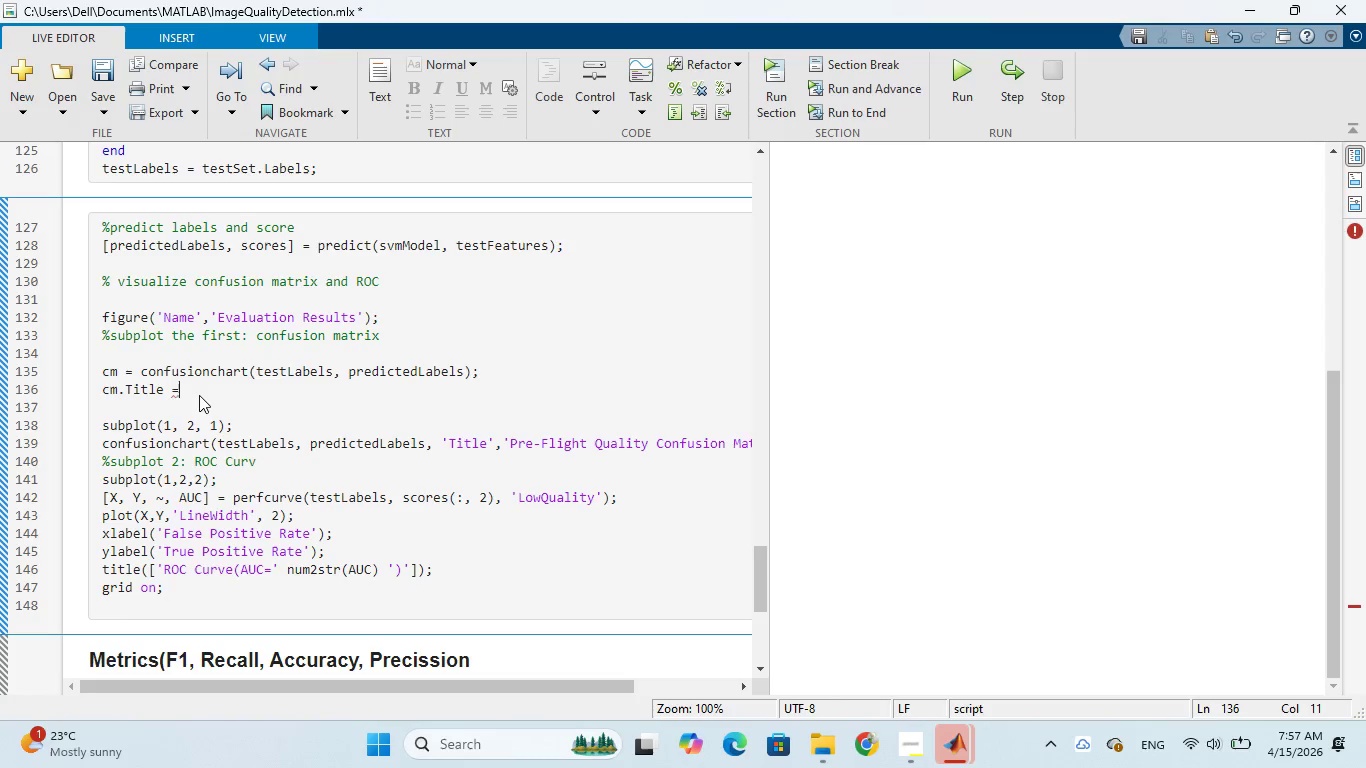 
key(Space)
 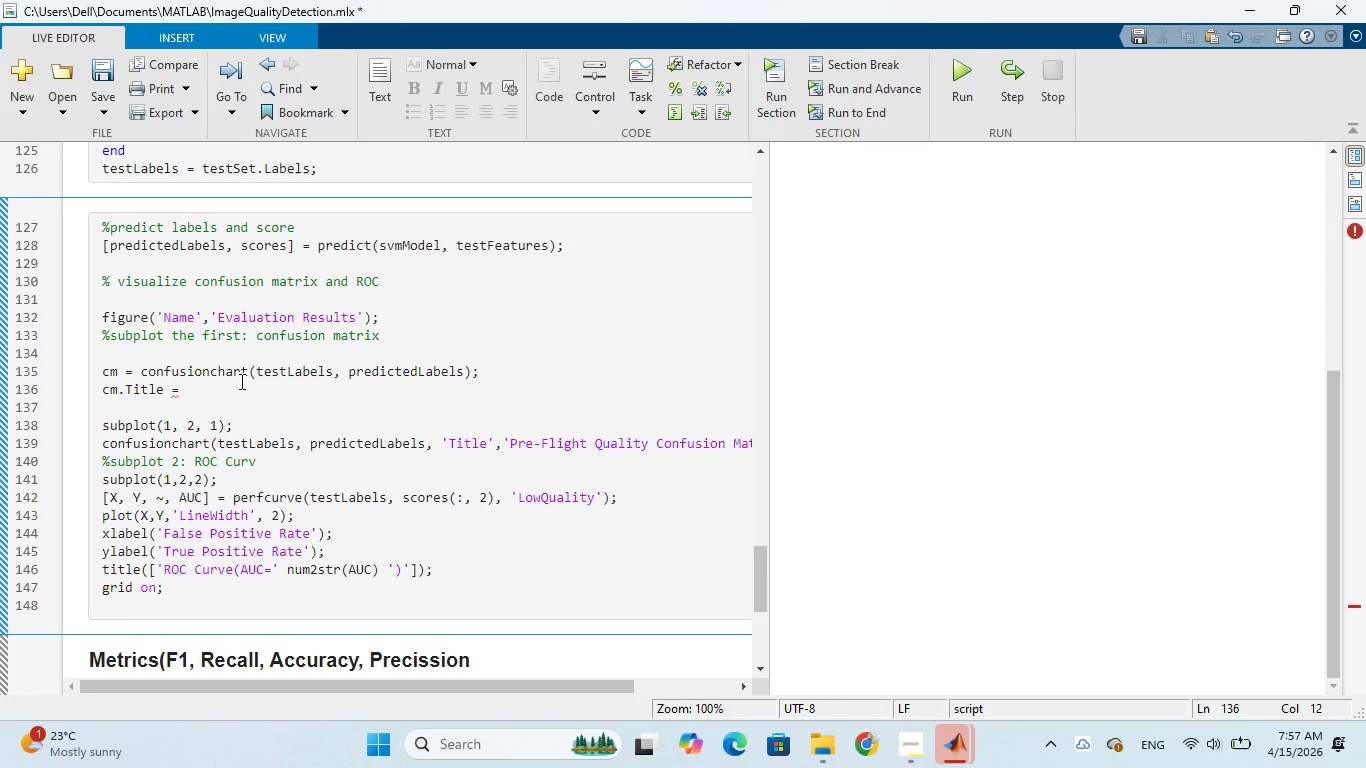 
key(Quote)
 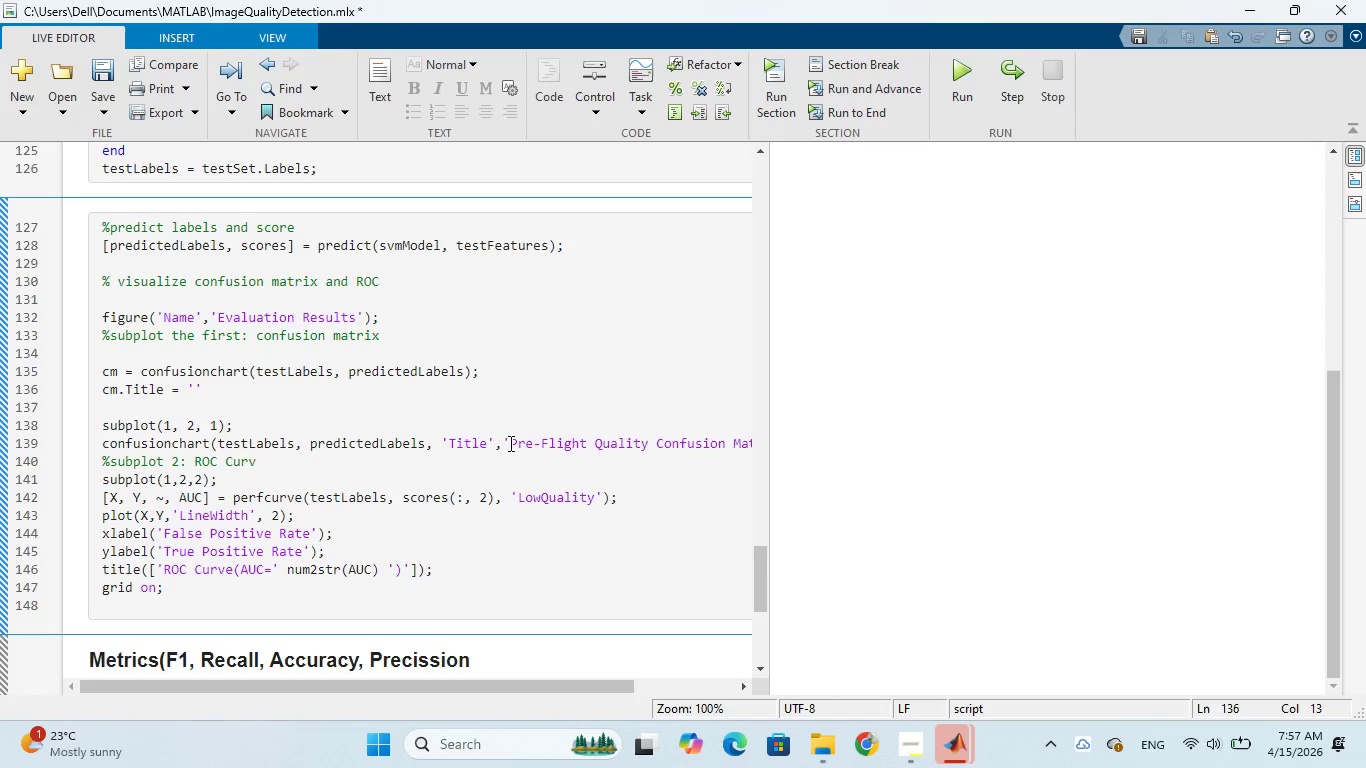 
left_click_drag(start_coordinate=[509, 443], to_coordinate=[664, 443])
 